 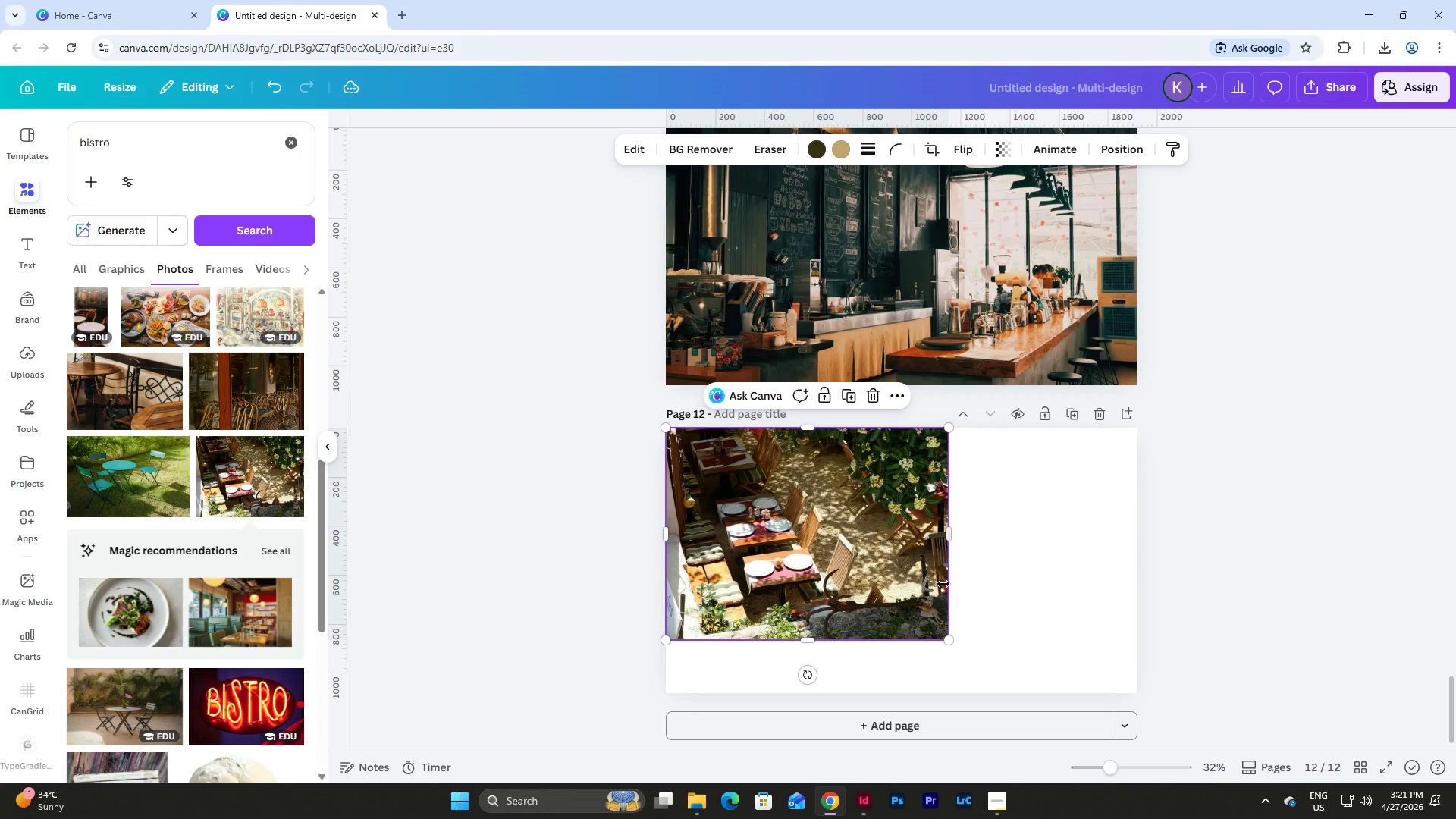 
left_click_drag(start_coordinate=[951, 537], to_coordinate=[1139, 548])
 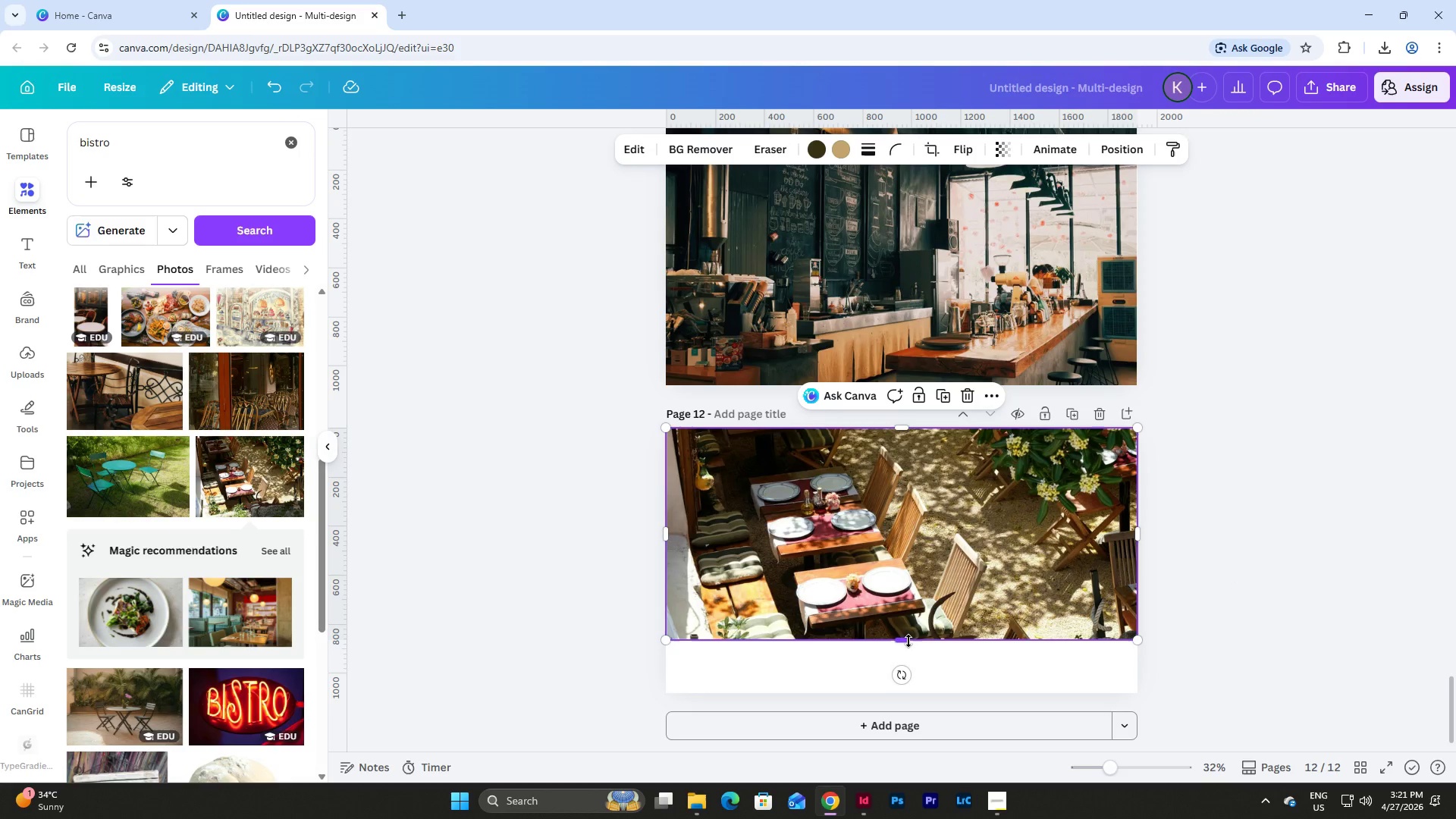 
left_click_drag(start_coordinate=[908, 641], to_coordinate=[914, 693])
 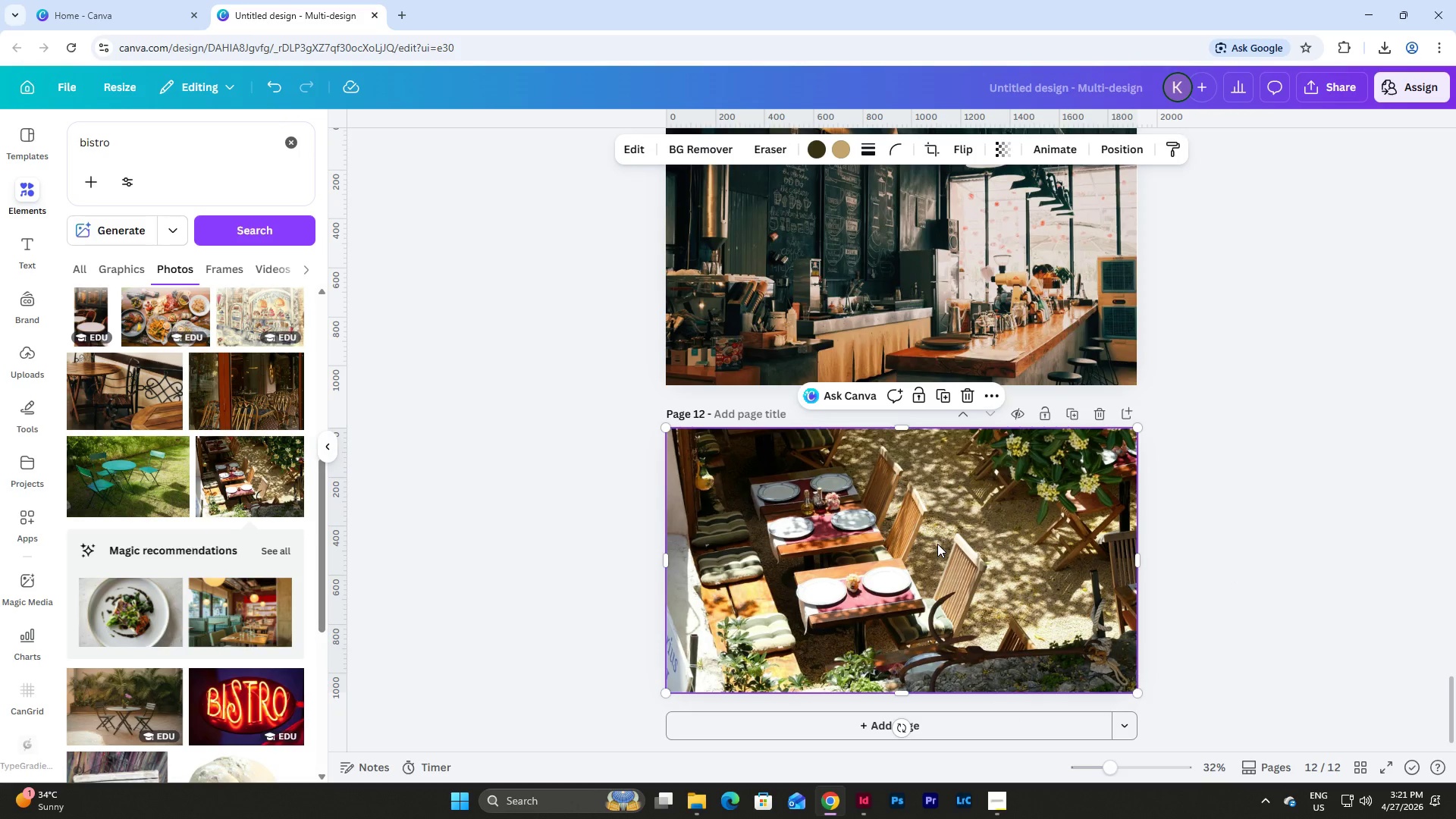 
double_click([937, 544])
 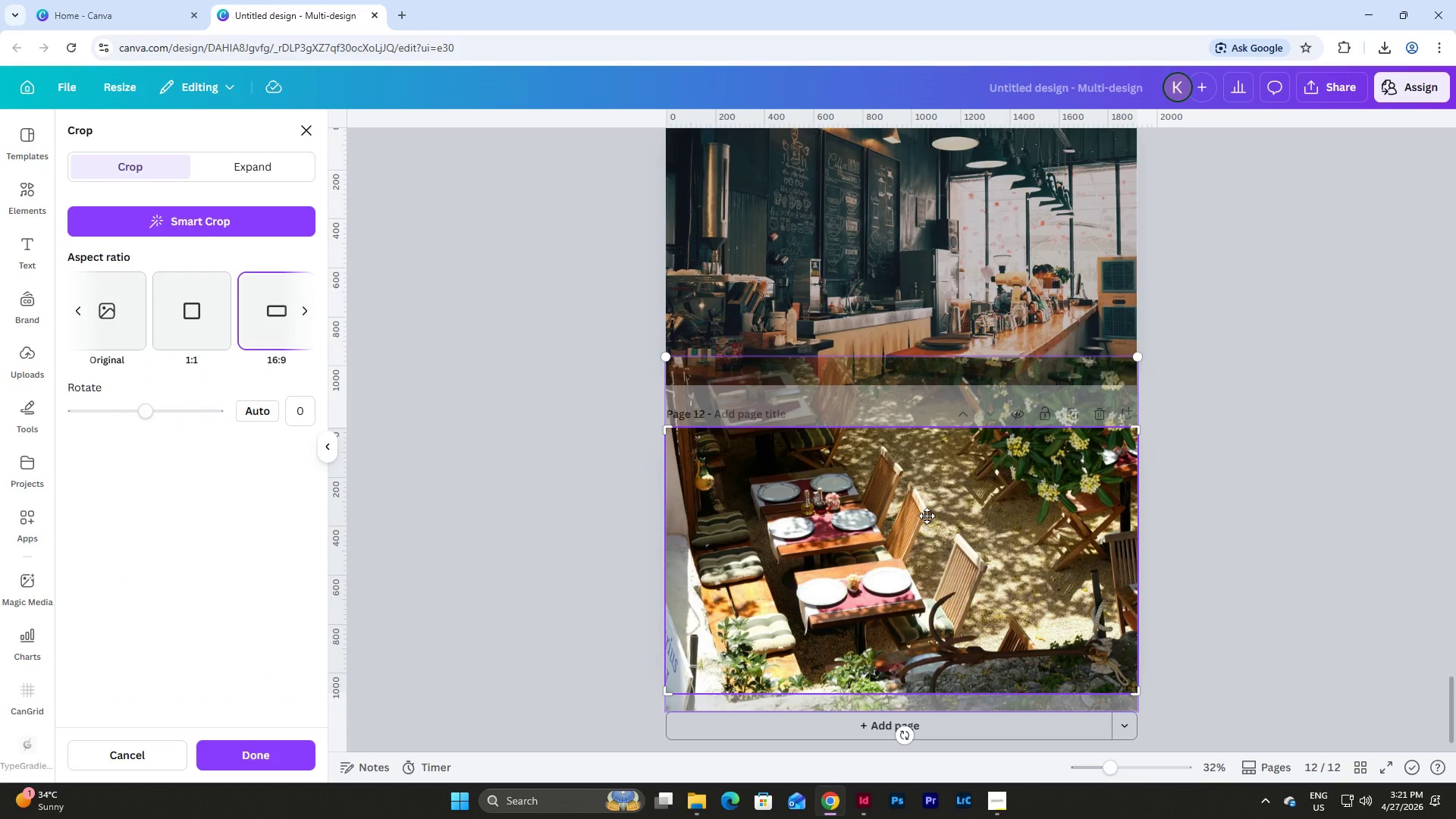 
left_click_drag(start_coordinate=[927, 516], to_coordinate=[929, 607])
 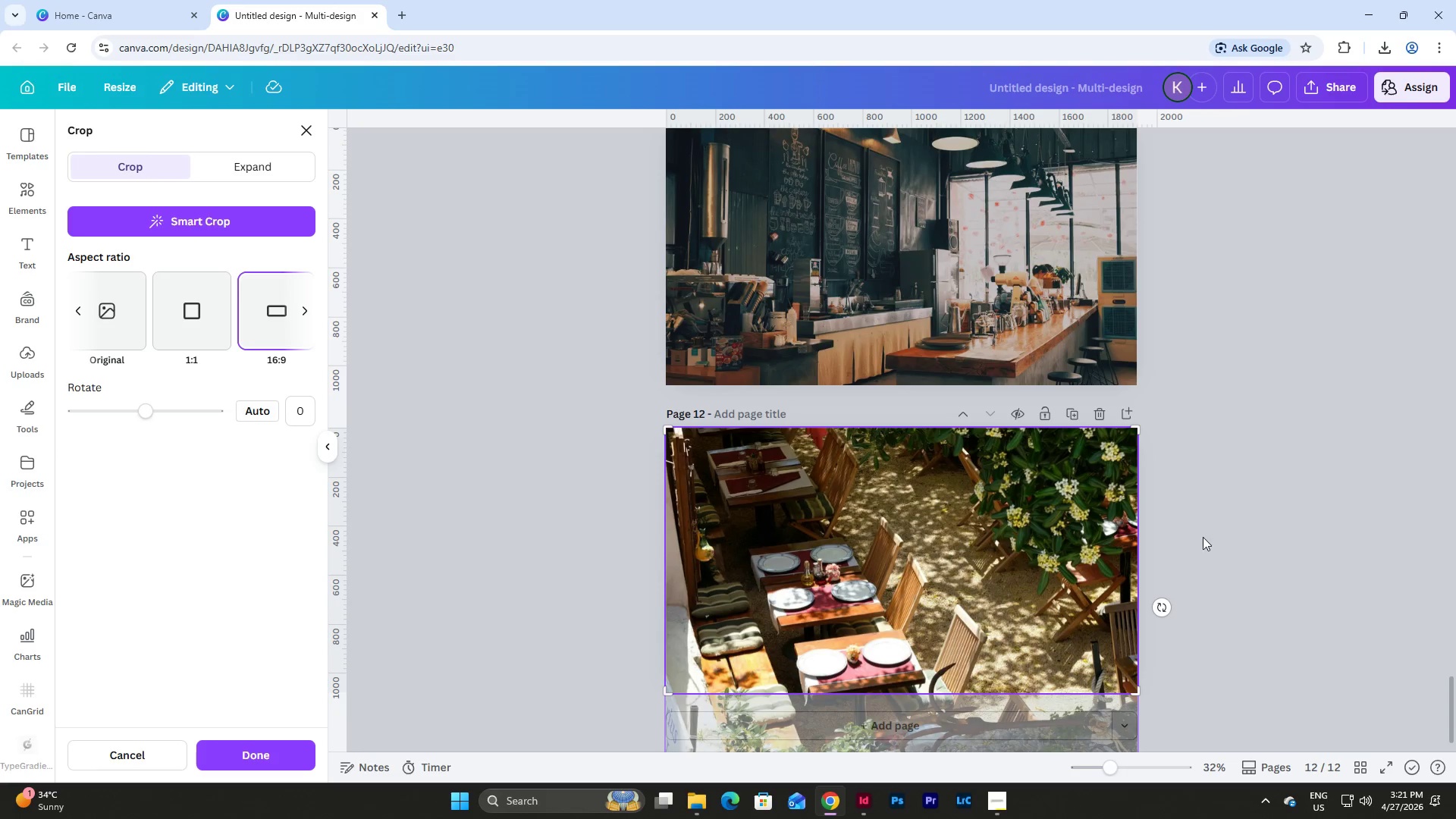 
left_click([1203, 537])
 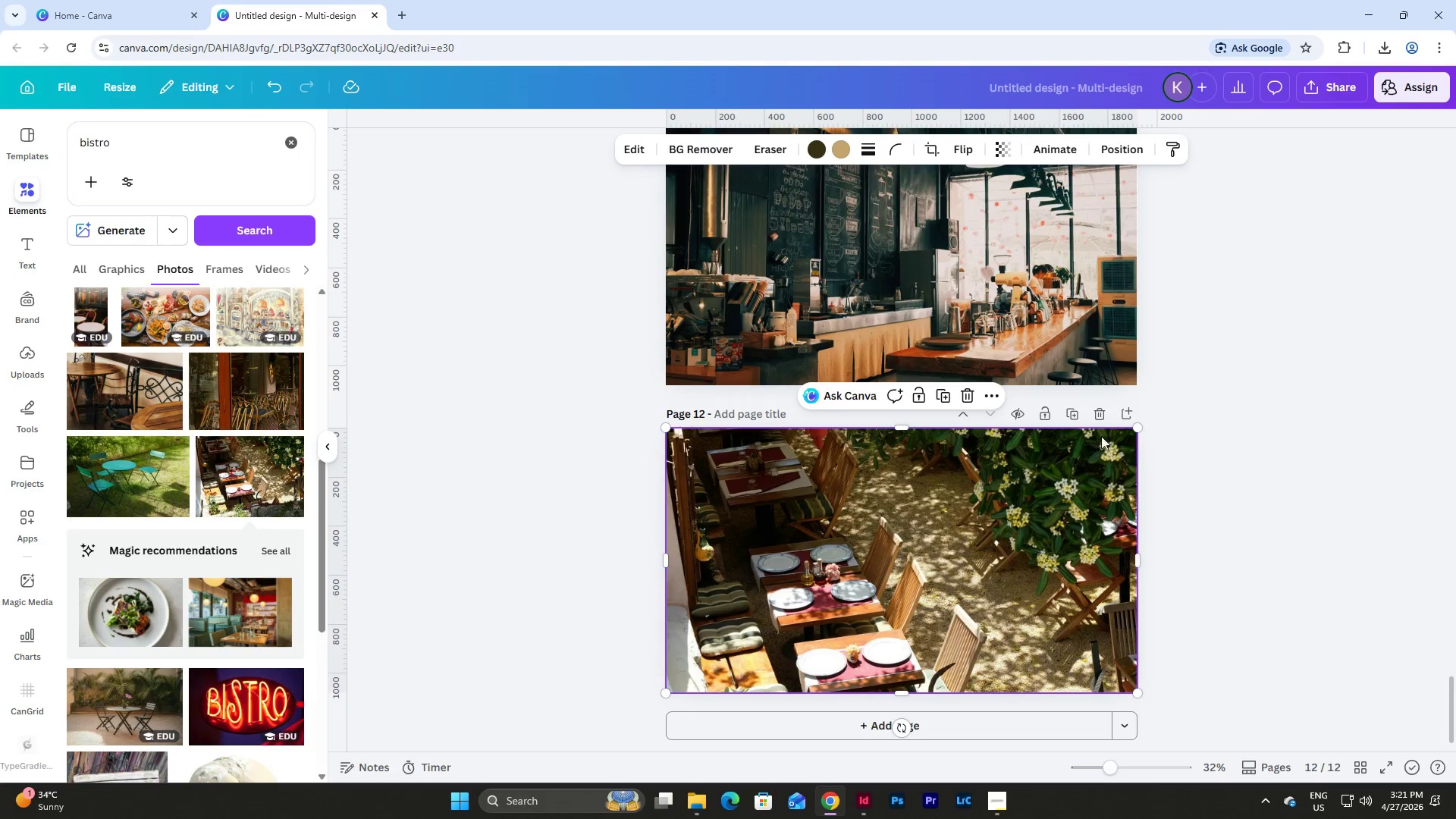 
left_click([1074, 413])
 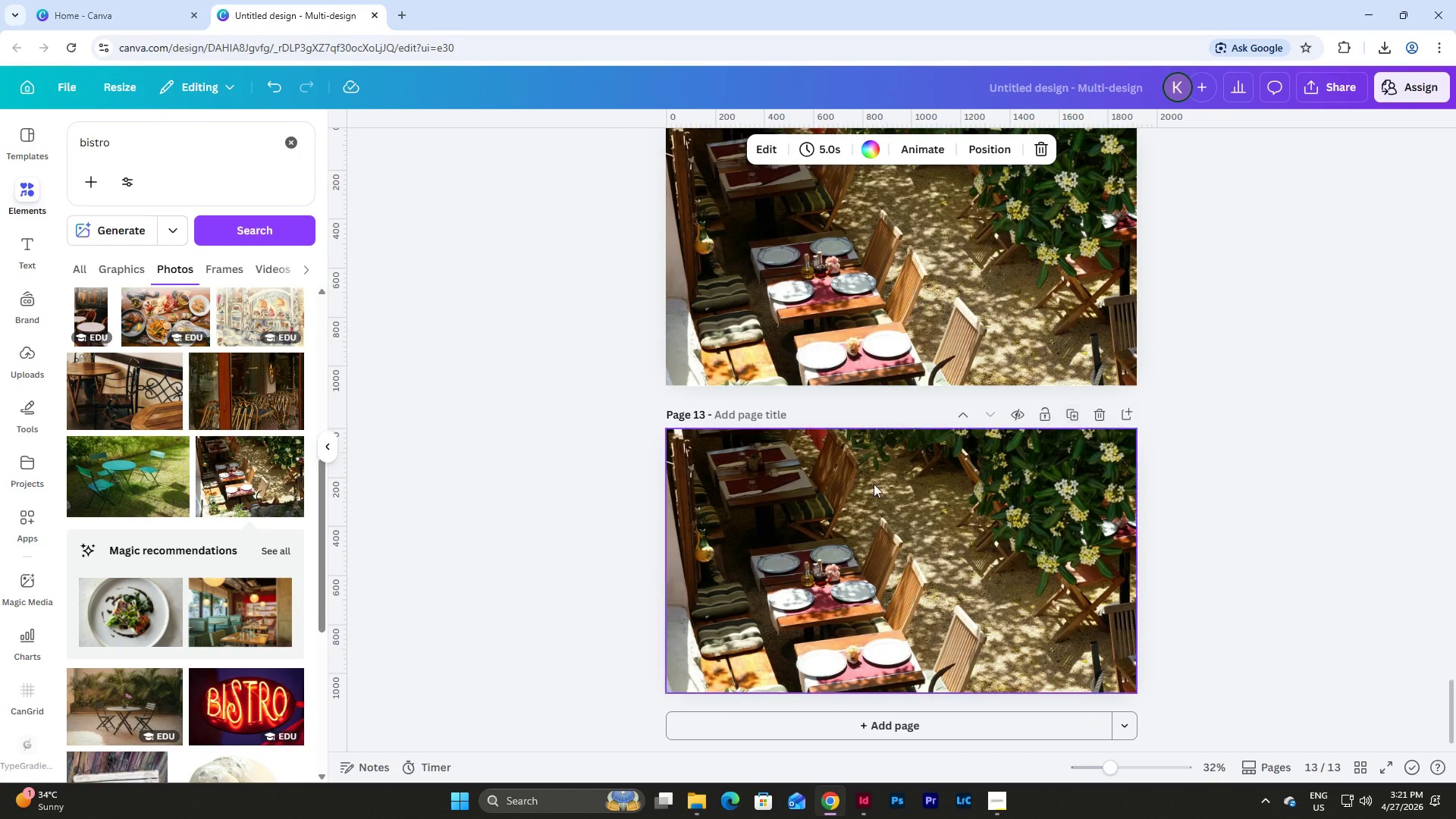 
left_click([849, 520])
 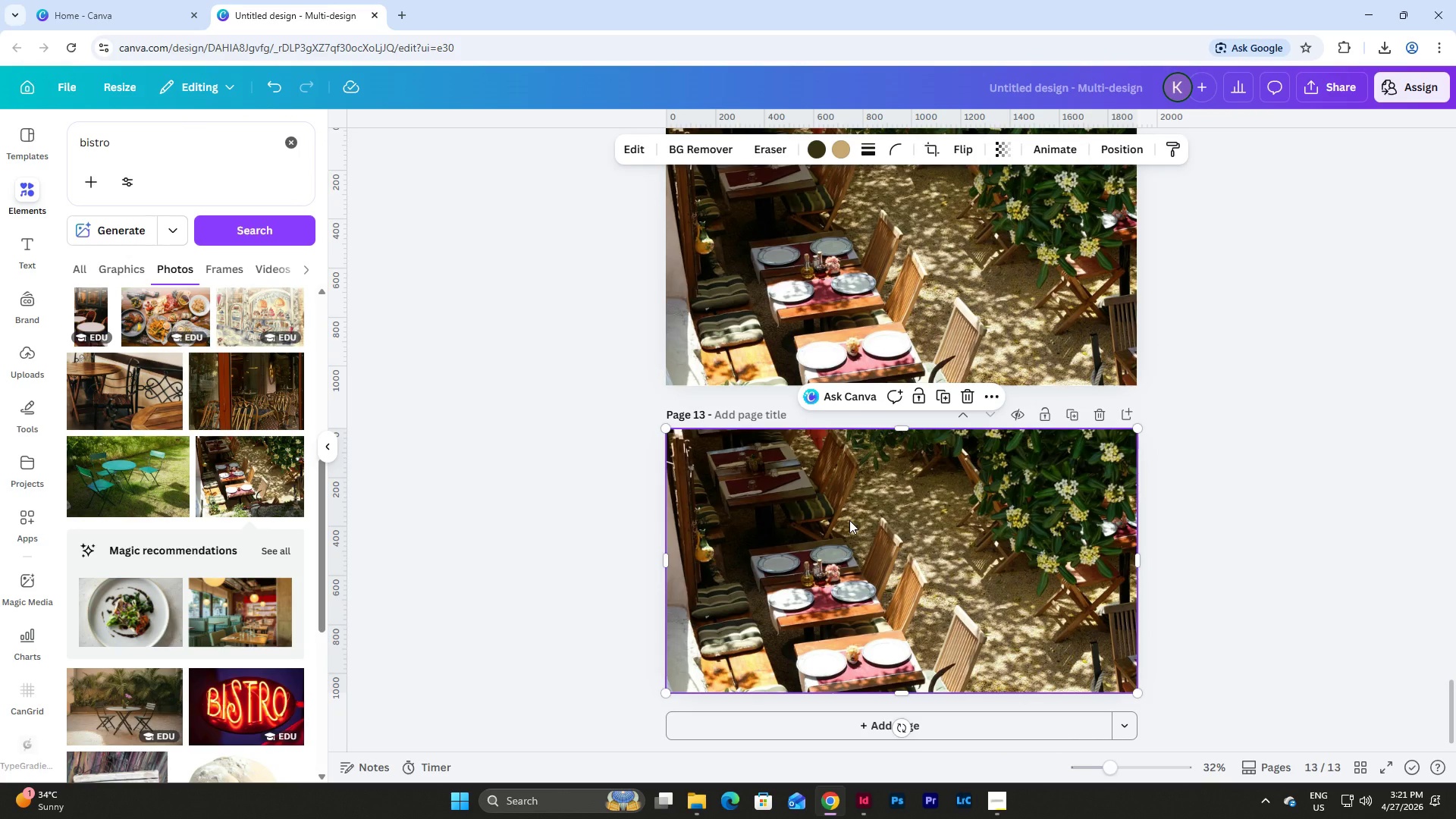 
key(Backspace)
 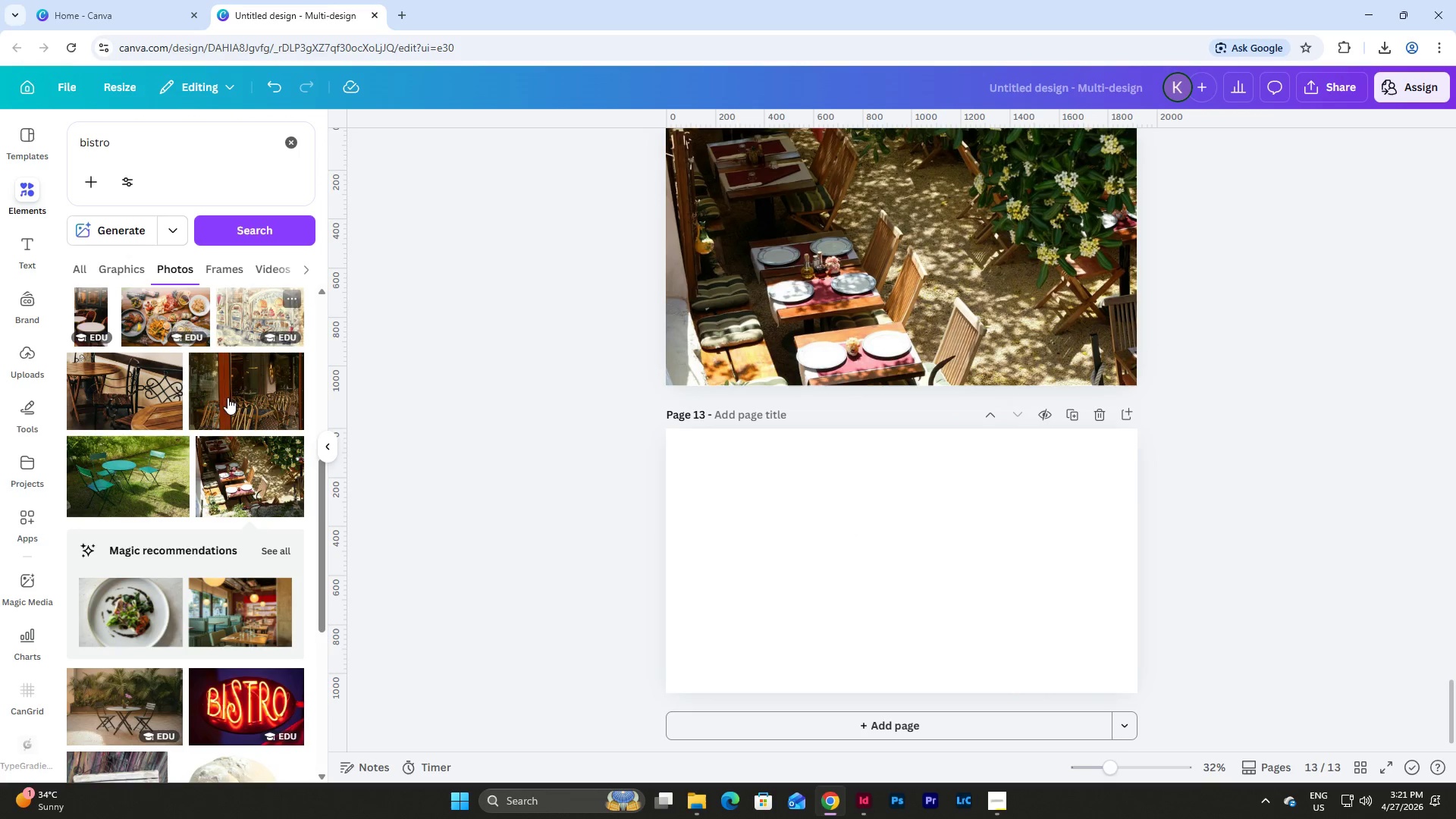 
left_click([130, 613])
 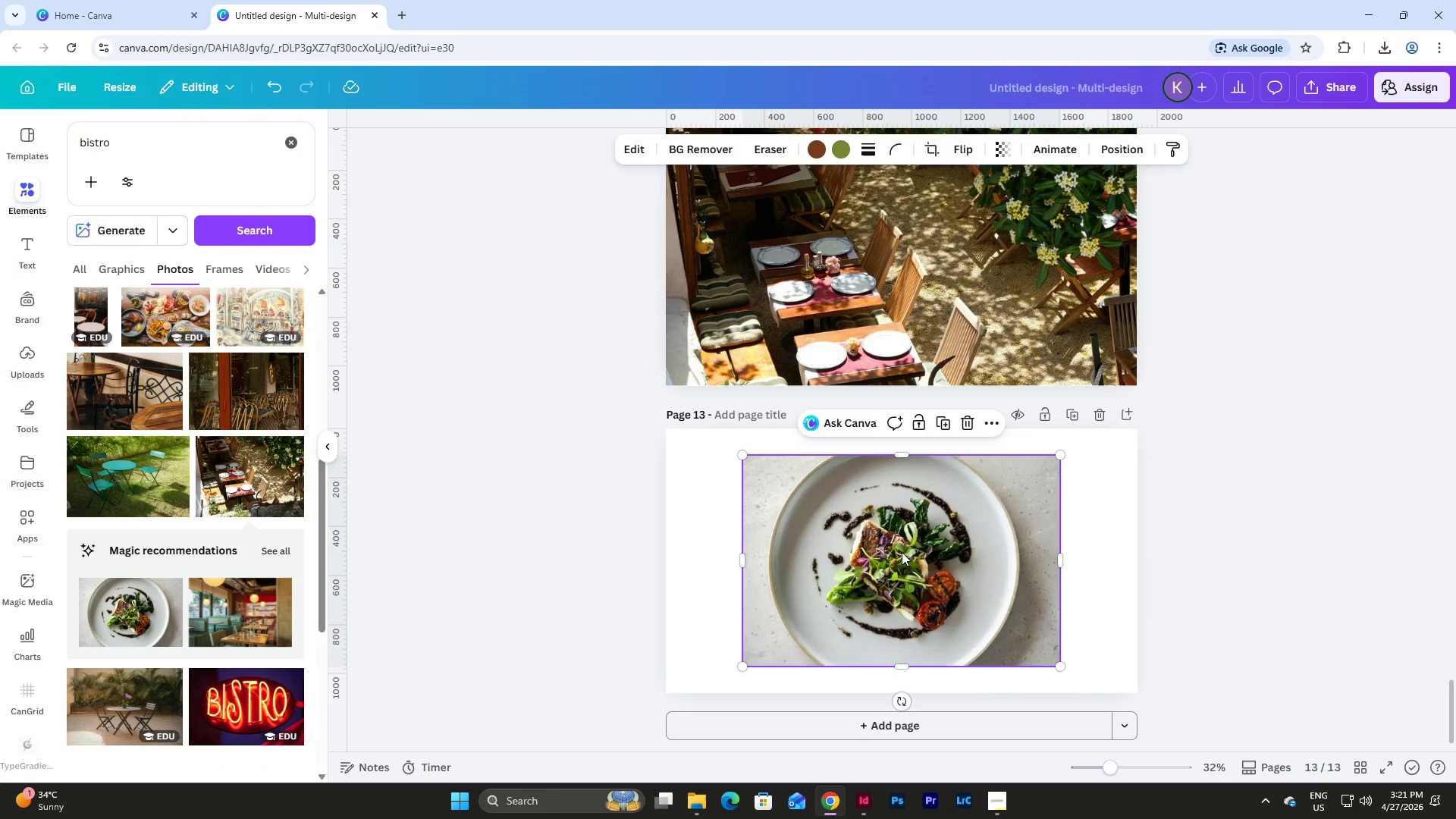 
left_click_drag(start_coordinate=[901, 552], to_coordinate=[824, 528])
 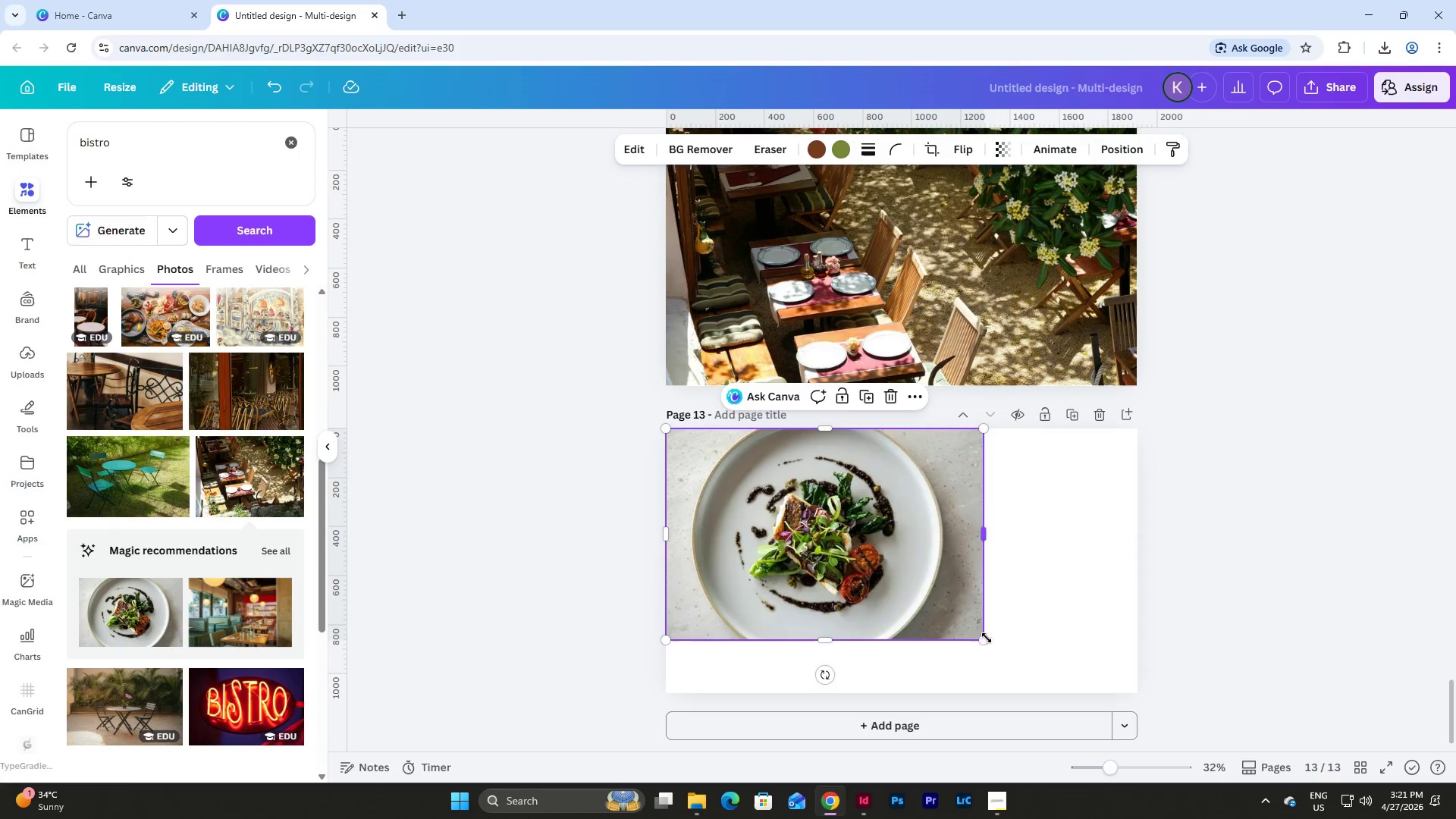 
left_click_drag(start_coordinate=[987, 639], to_coordinate=[1078, 676])
 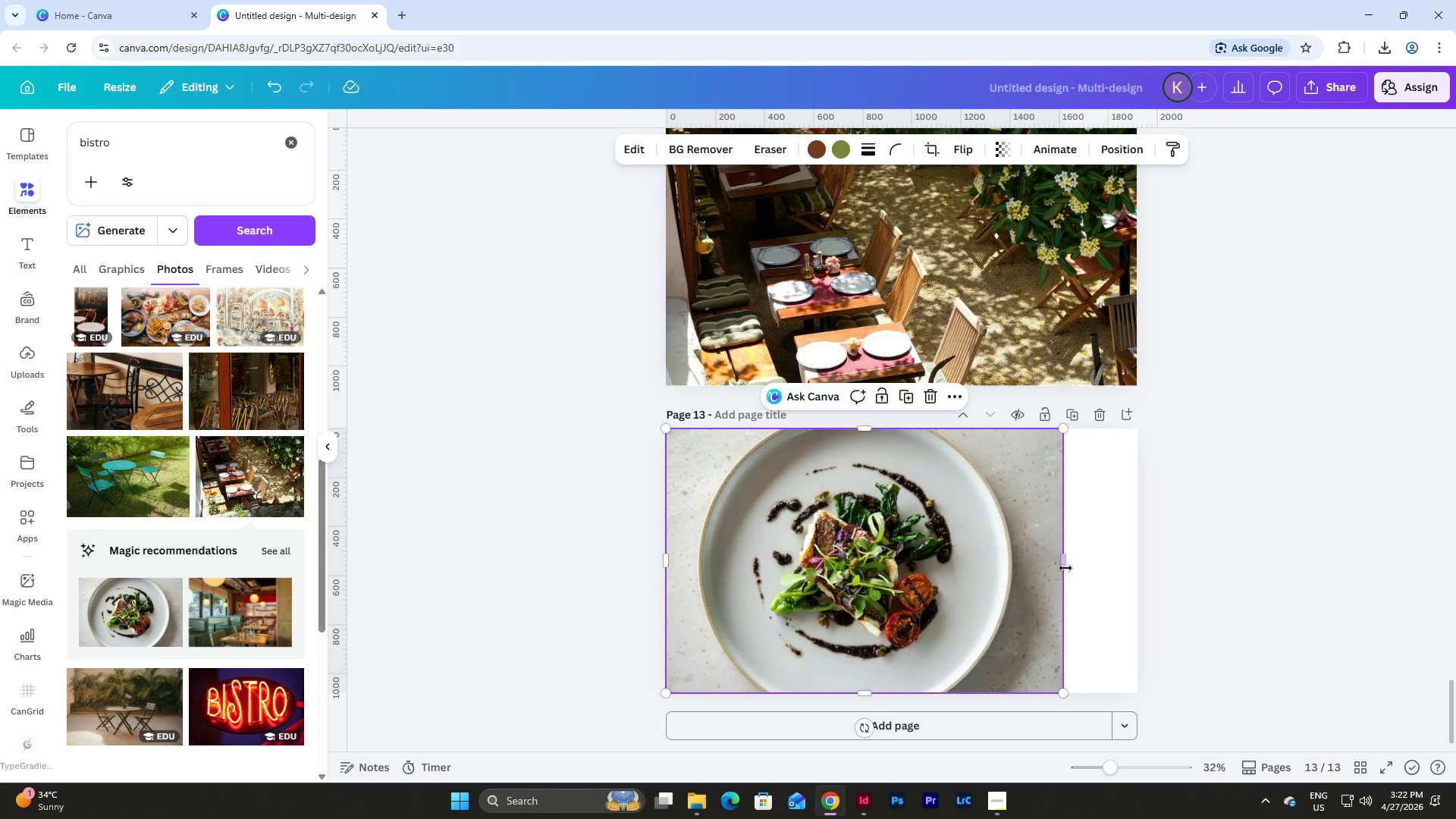 
left_click_drag(start_coordinate=[1065, 562], to_coordinate=[1141, 564])
 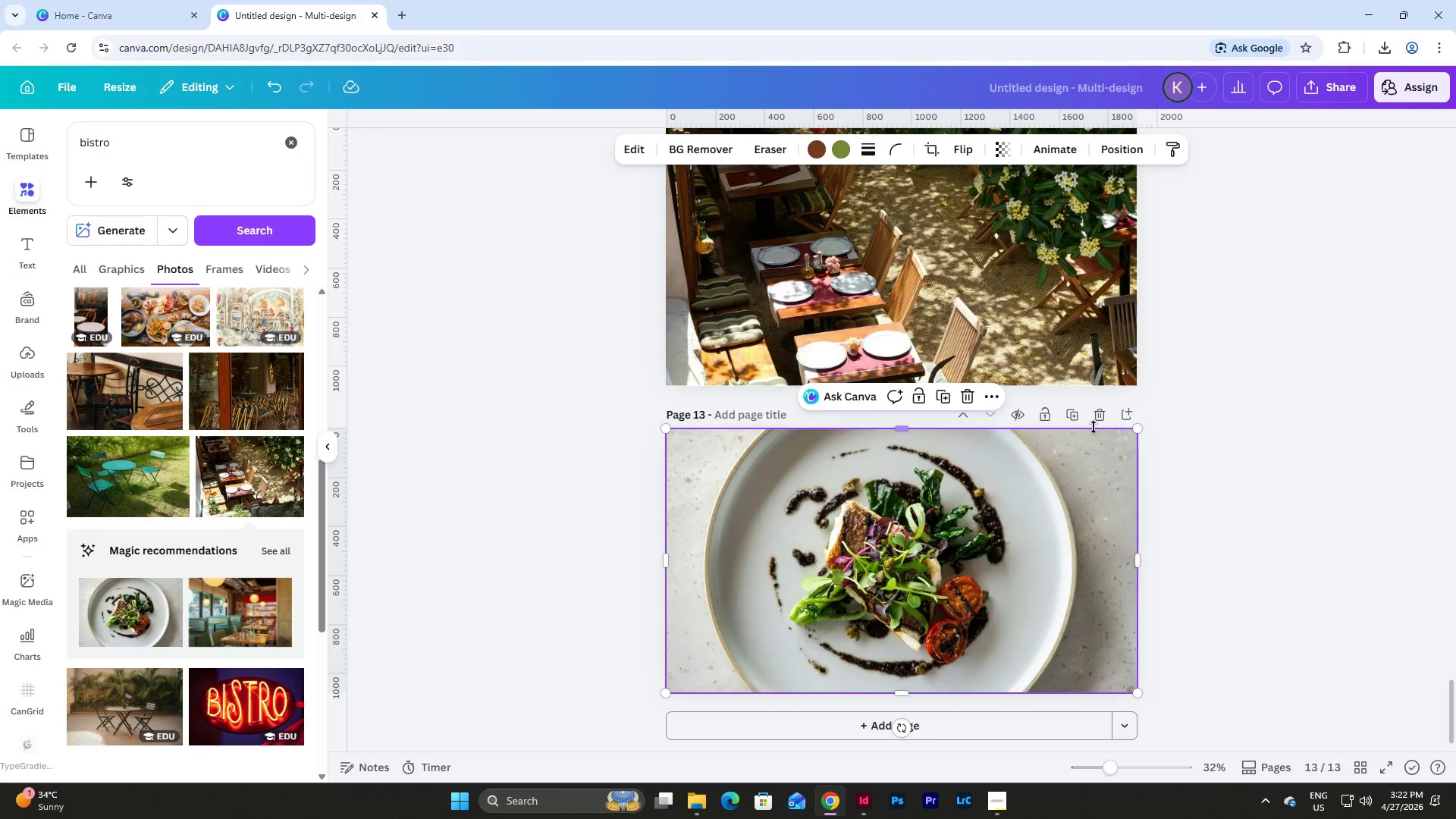 
left_click([1079, 416])
 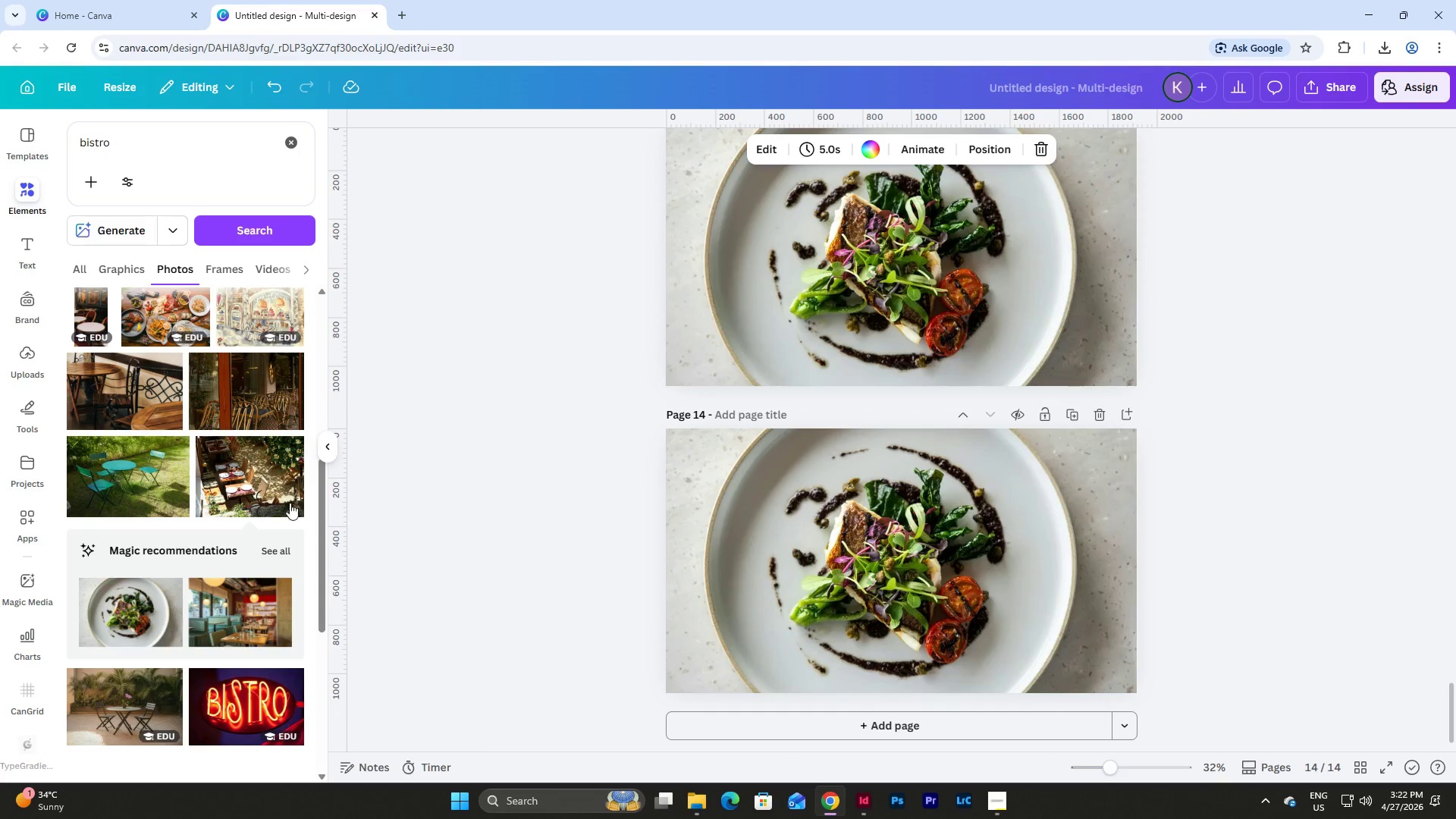 
scroll: coordinate [259, 481], scroll_direction: down, amount: 5.0
 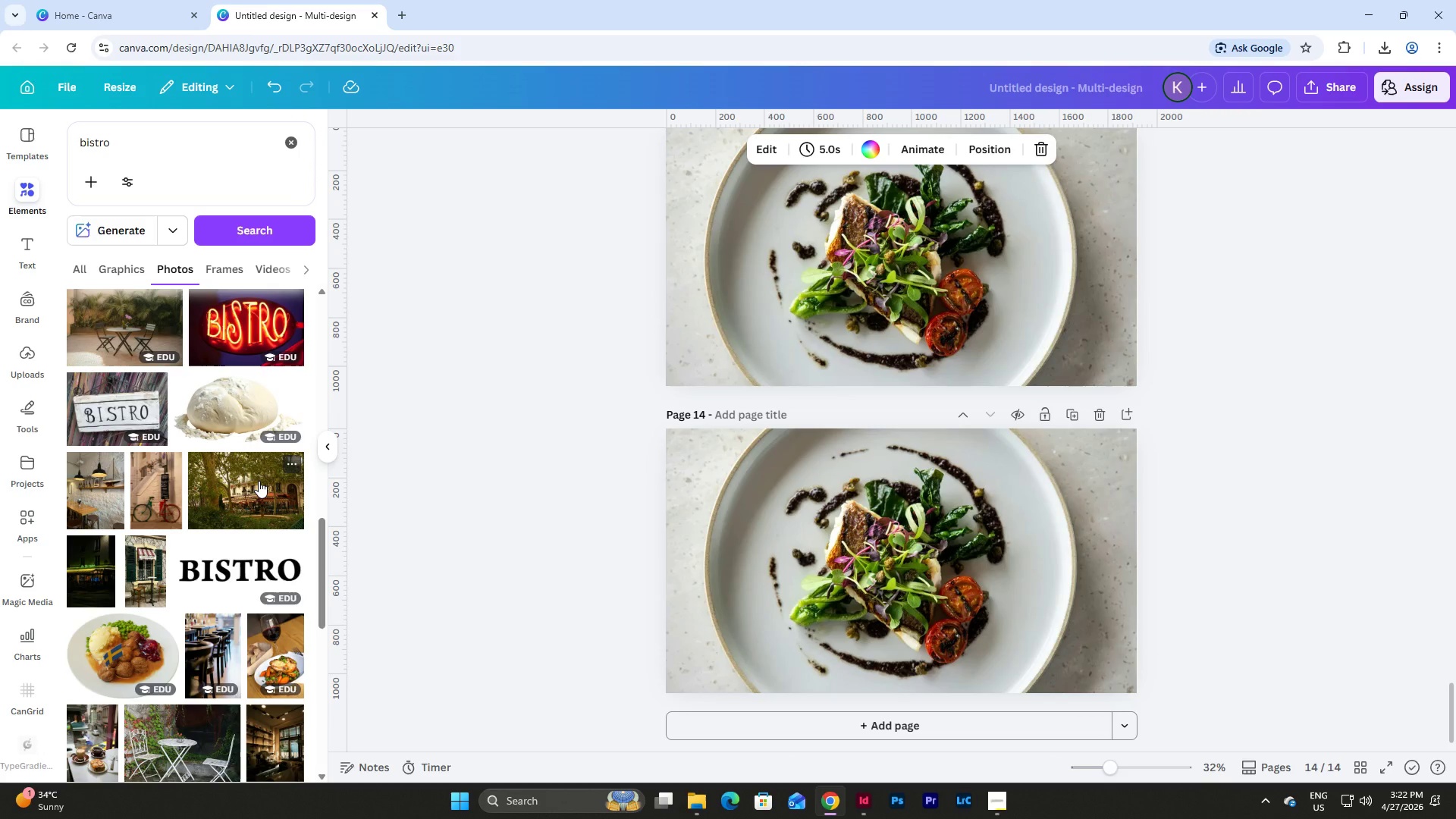 
left_click([830, 559])
 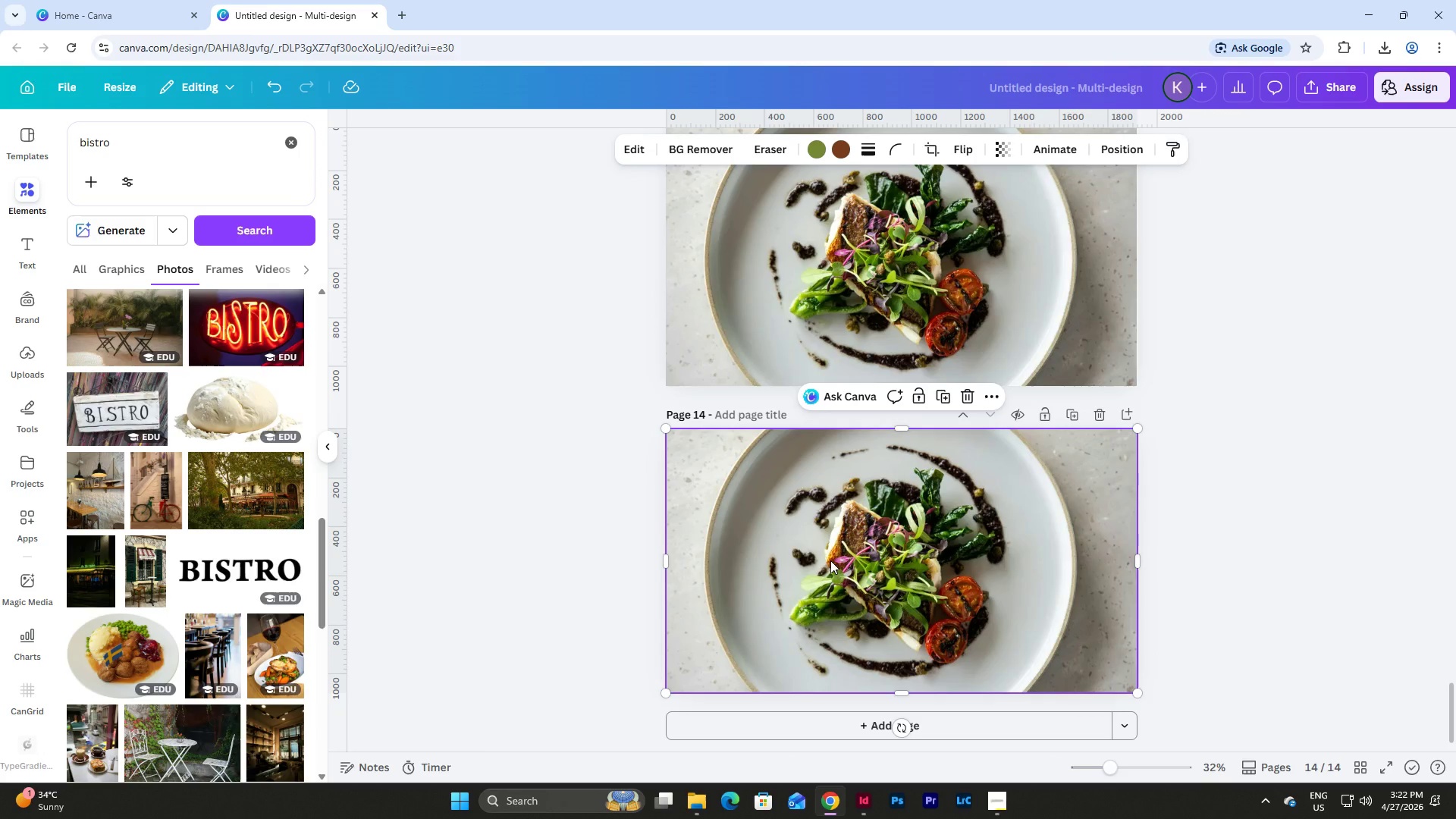 
key(Backspace)
 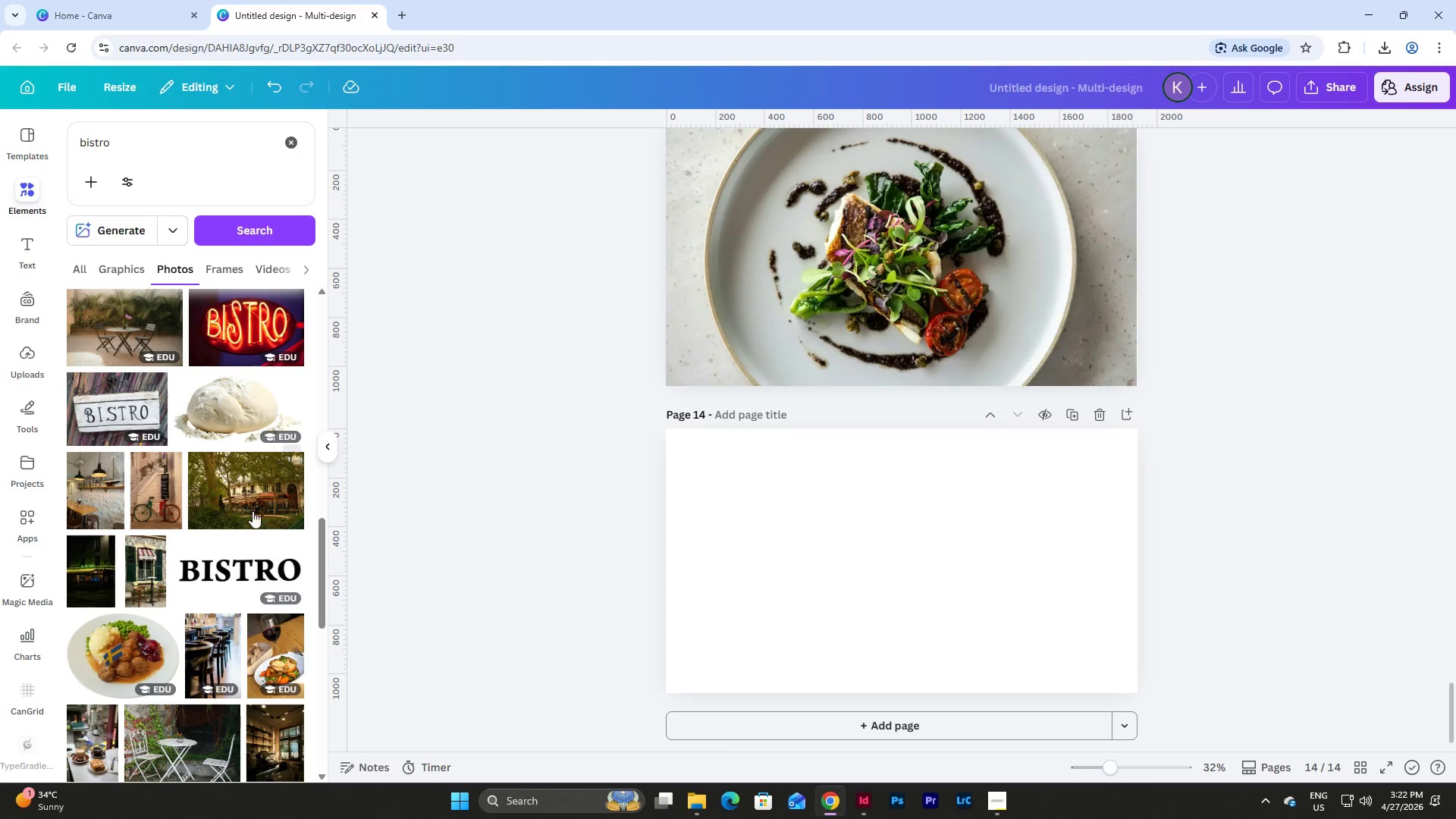 
left_click([252, 511])
 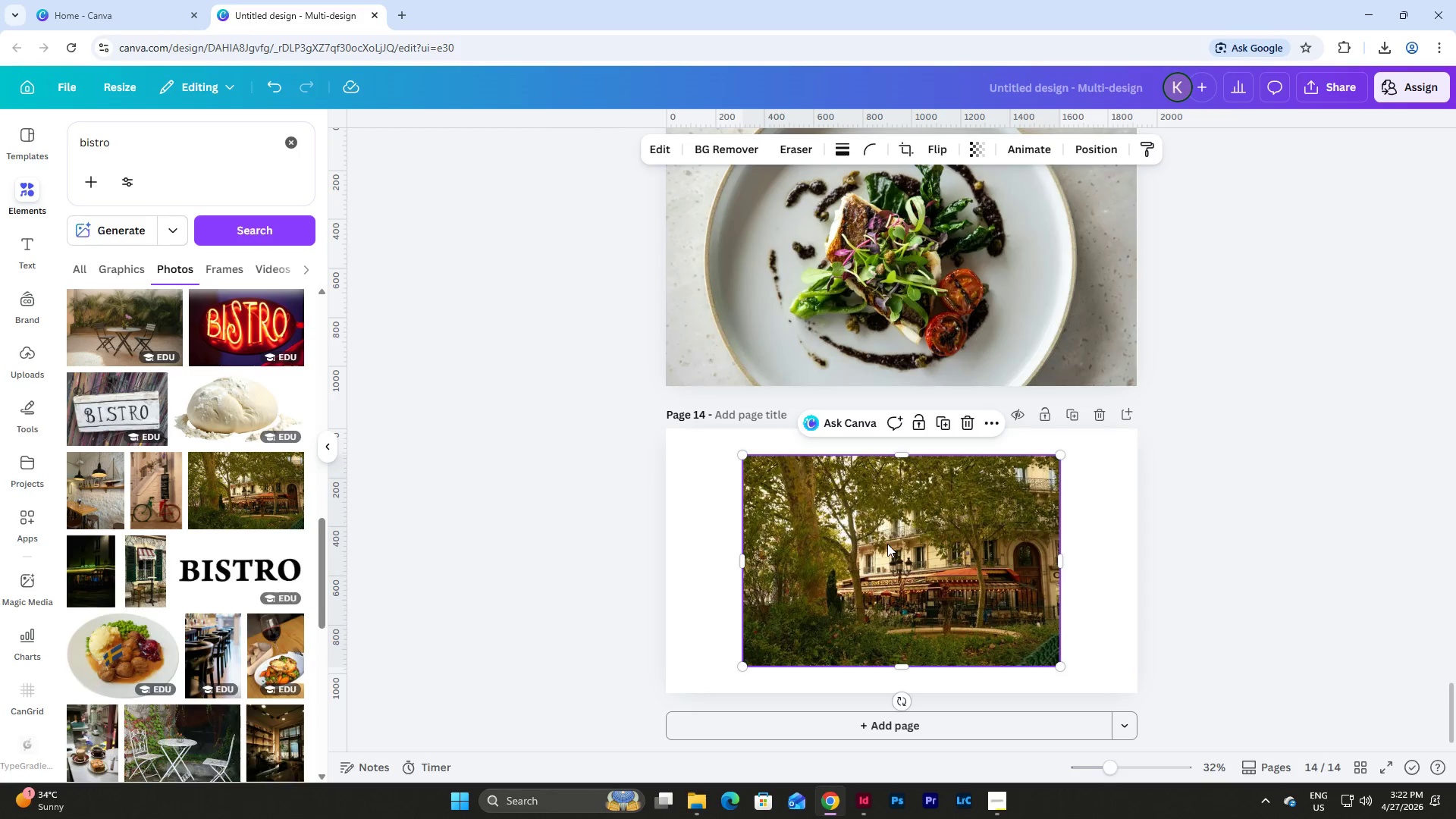 
left_click_drag(start_coordinate=[889, 544], to_coordinate=[816, 518])
 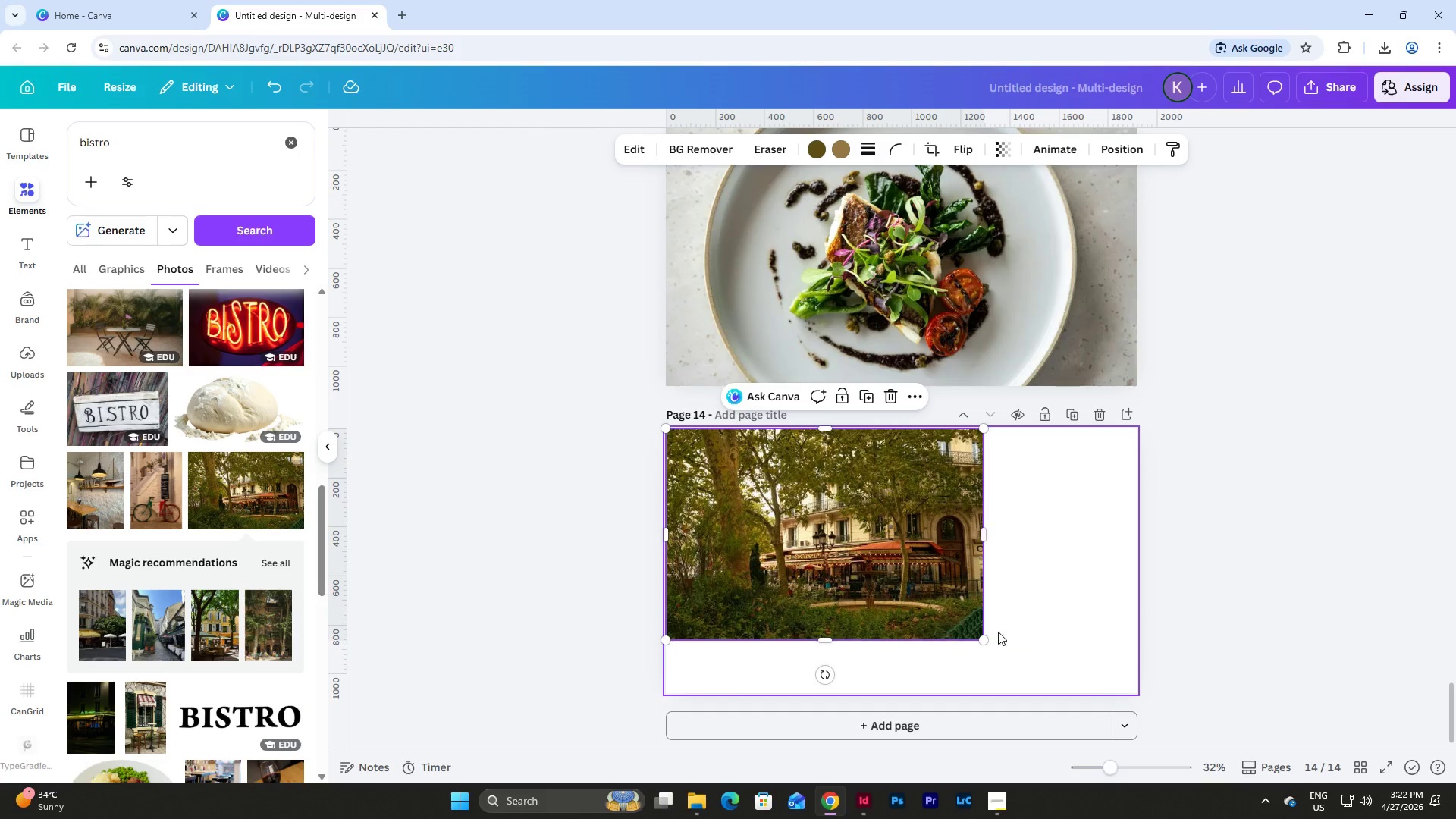 
left_click_drag(start_coordinate=[987, 639], to_coordinate=[1064, 694])
 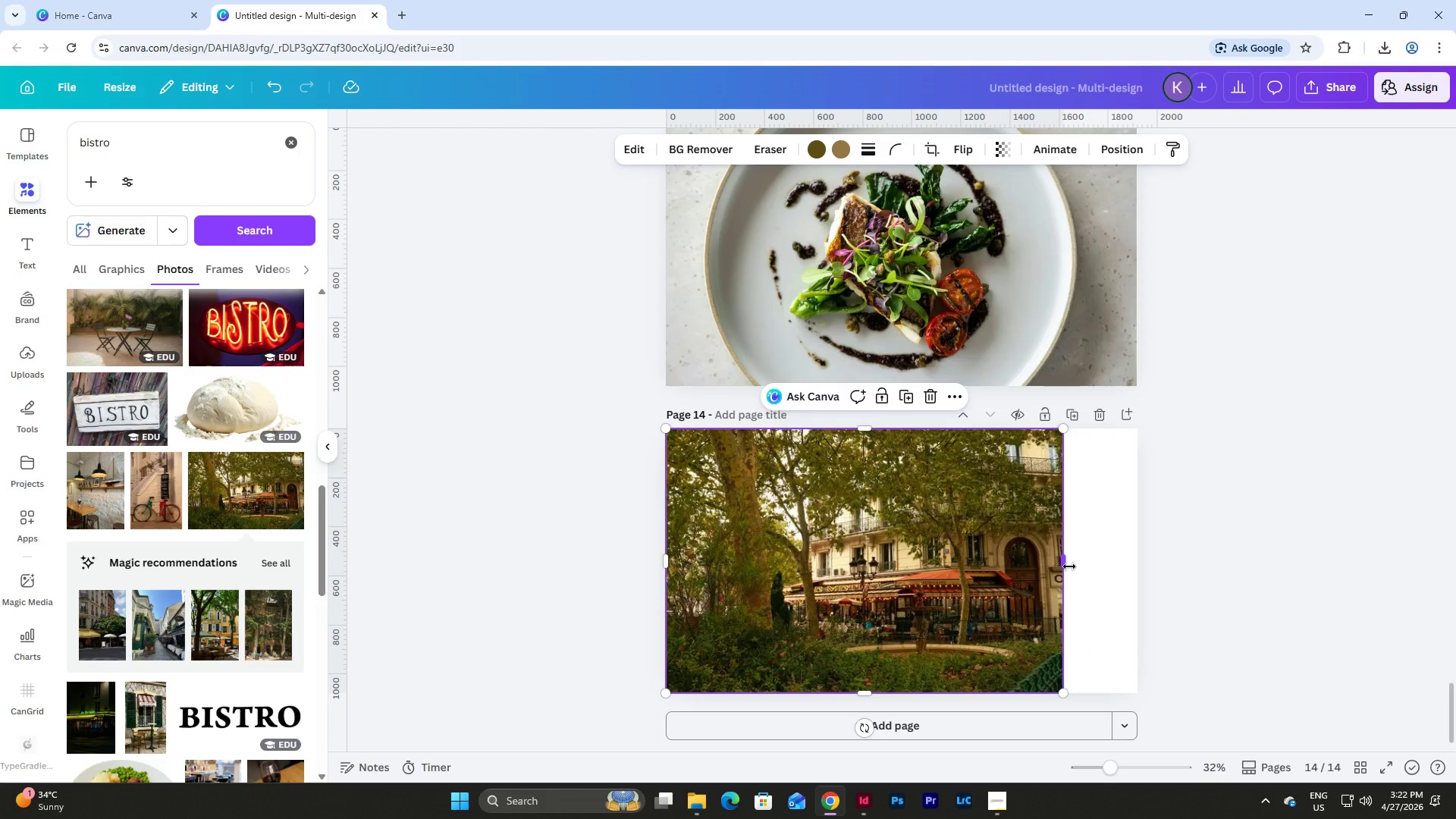 
left_click_drag(start_coordinate=[1069, 566], to_coordinate=[1146, 575])
 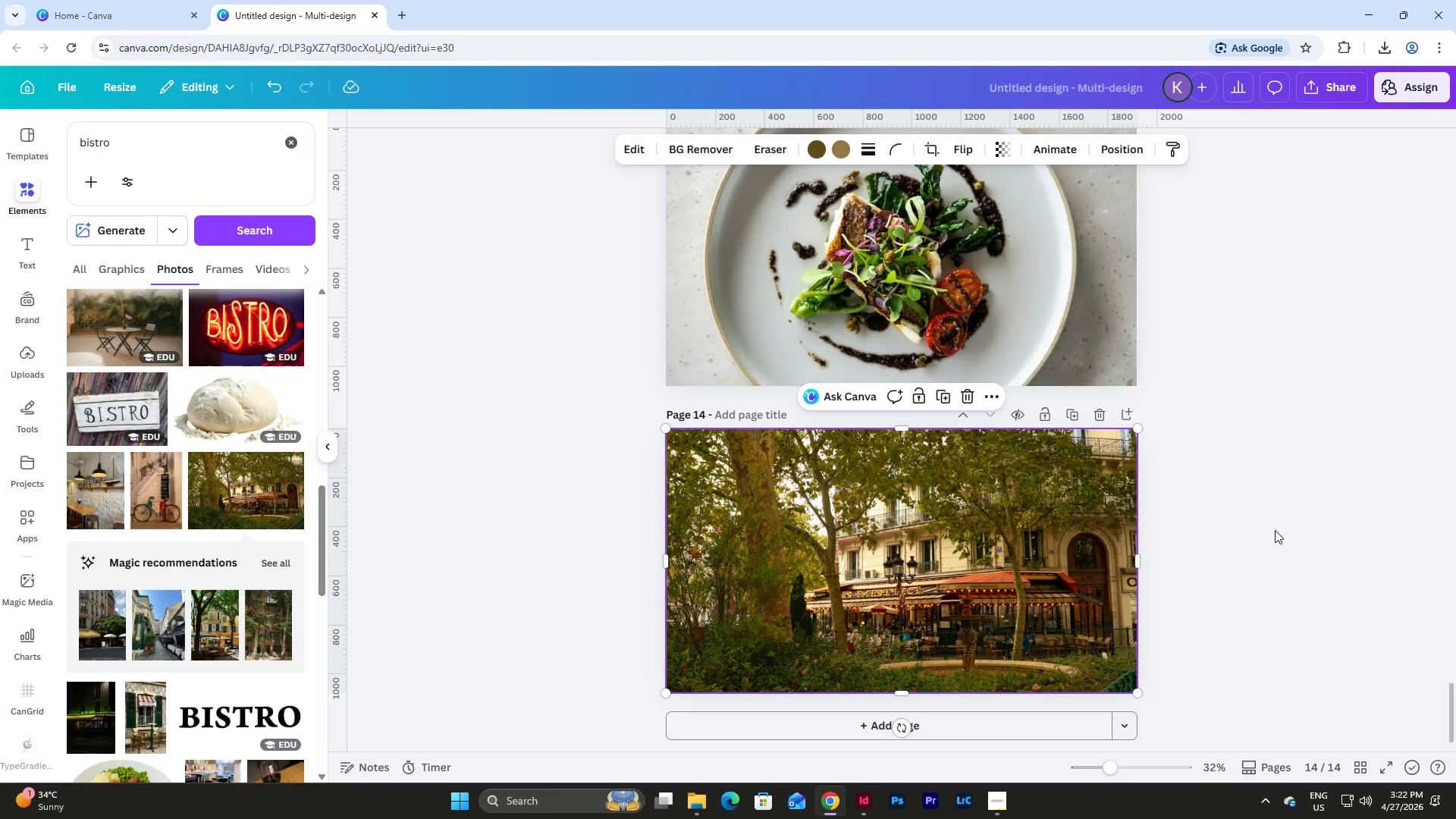 
left_click([1285, 523])
 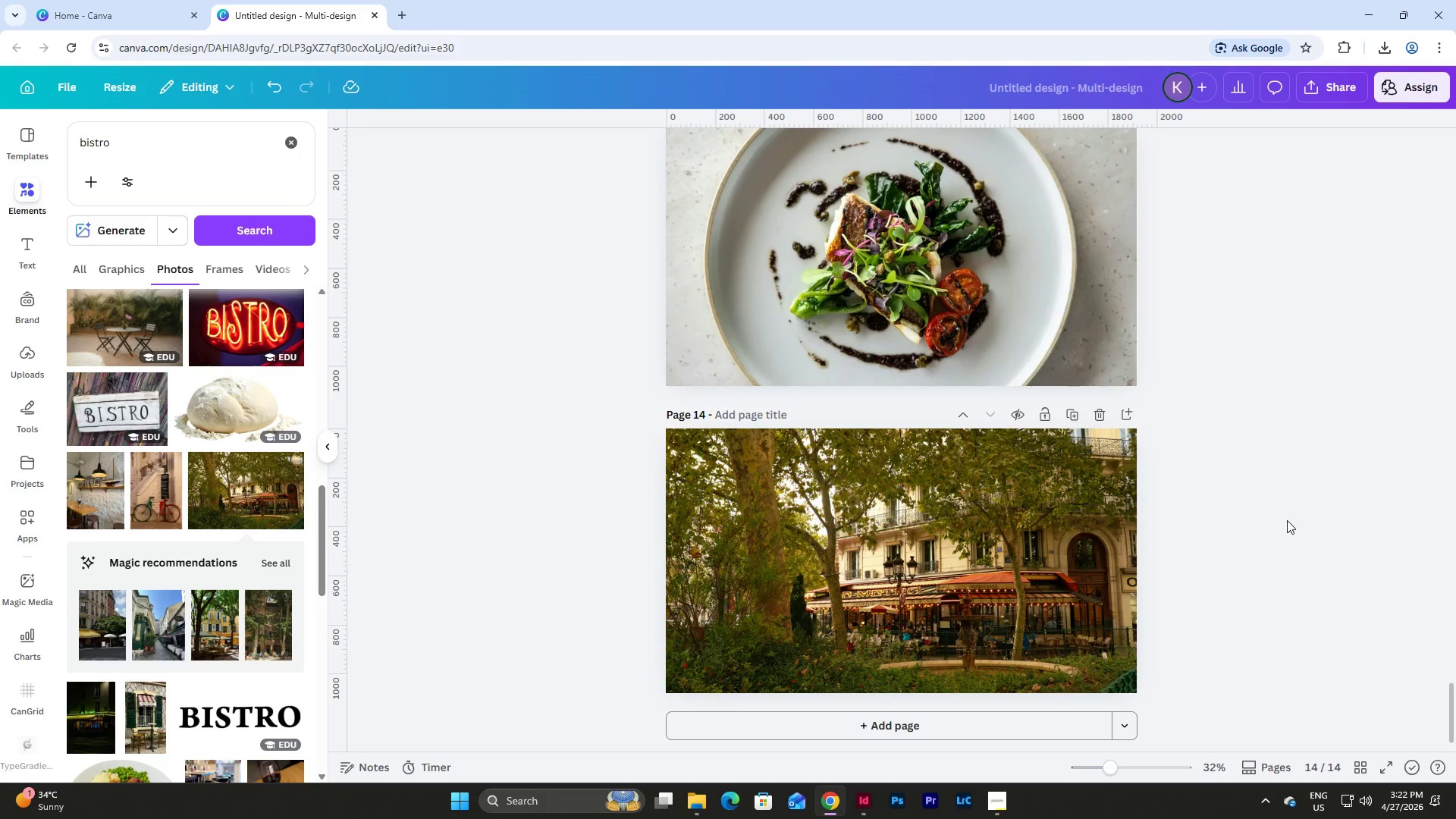 
scroll: coordinate [1278, 368], scroll_direction: down, amount: 2.0
 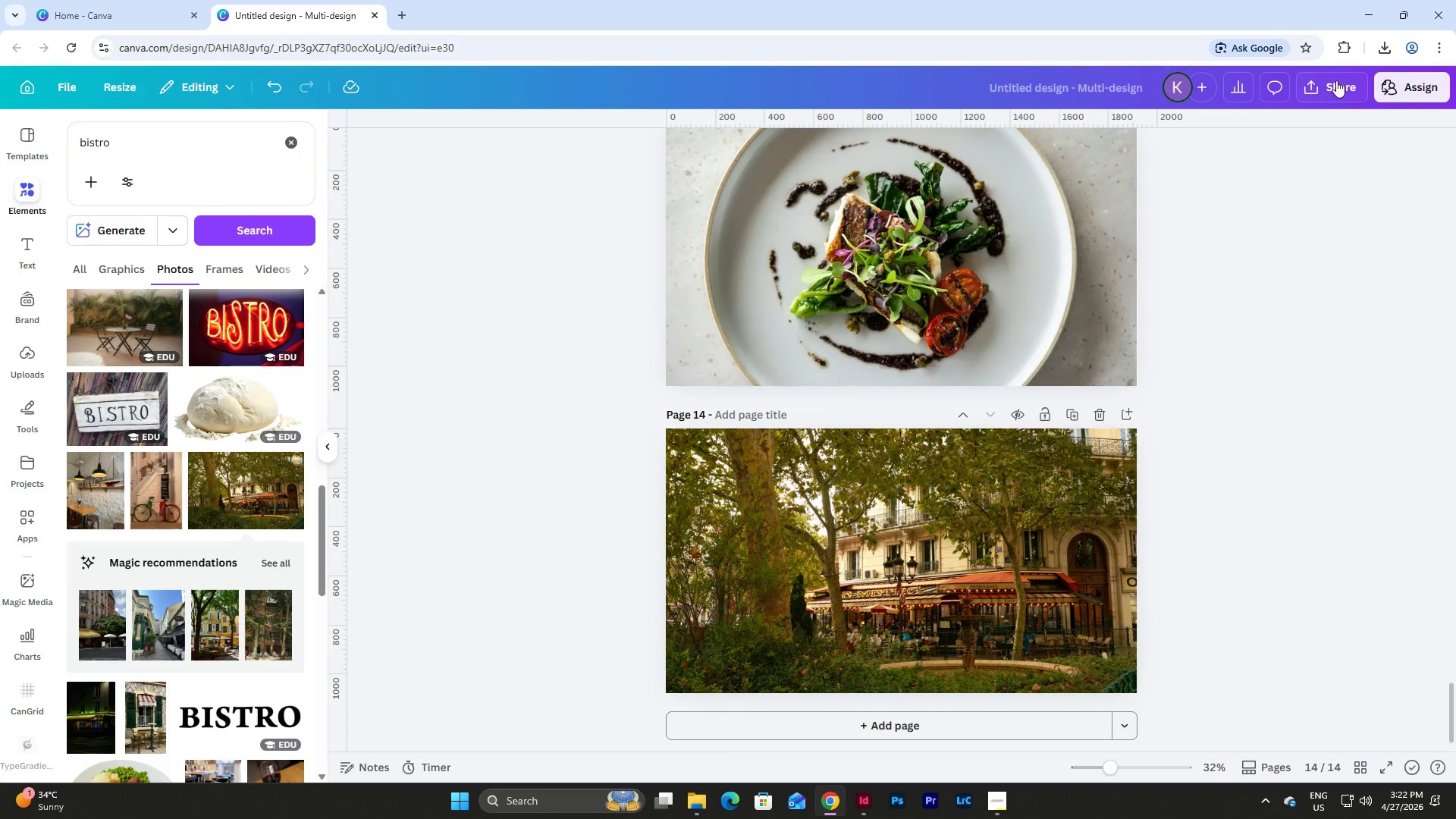 
left_click([1336, 80])
 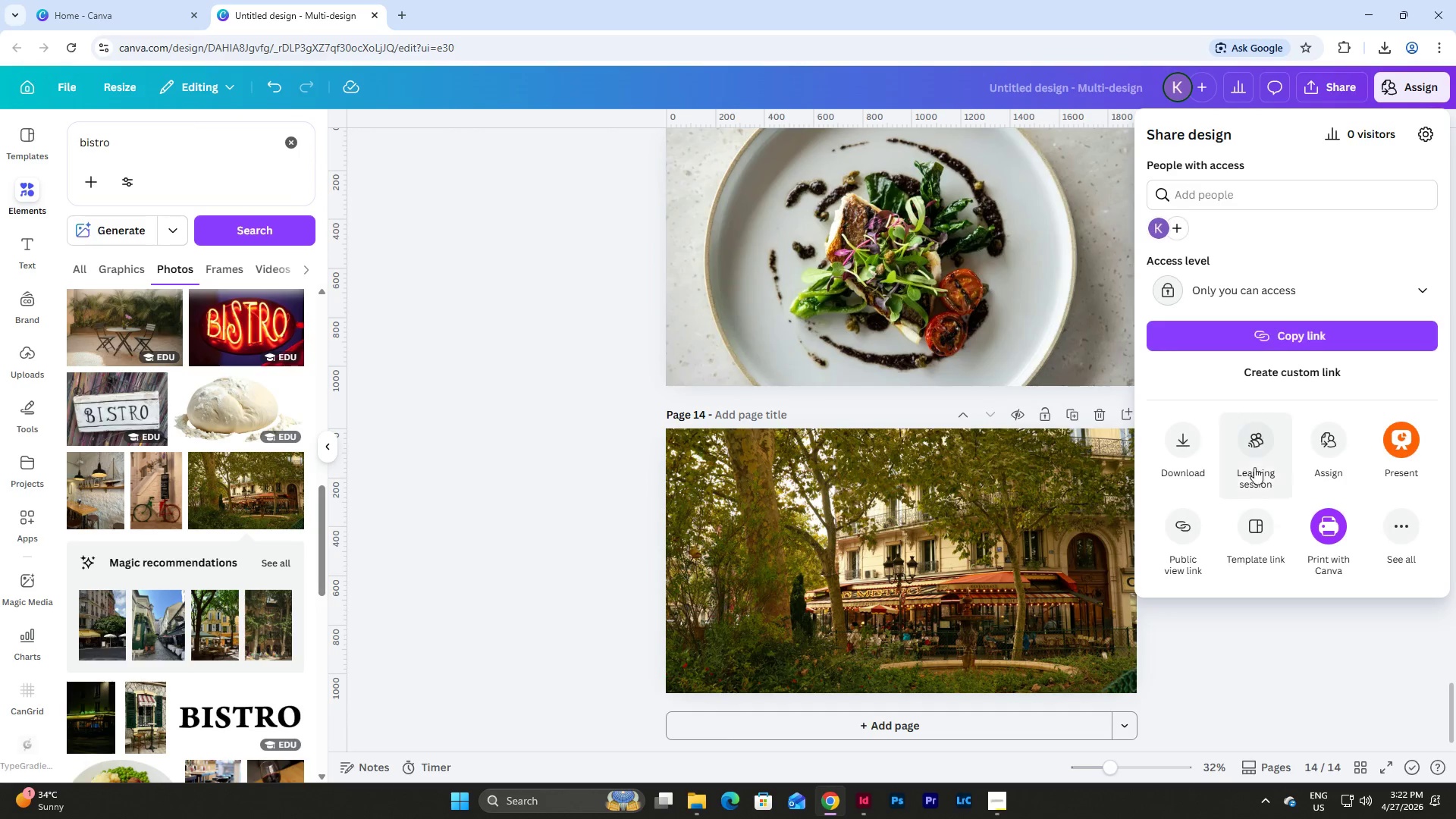 
left_click([1192, 445])
 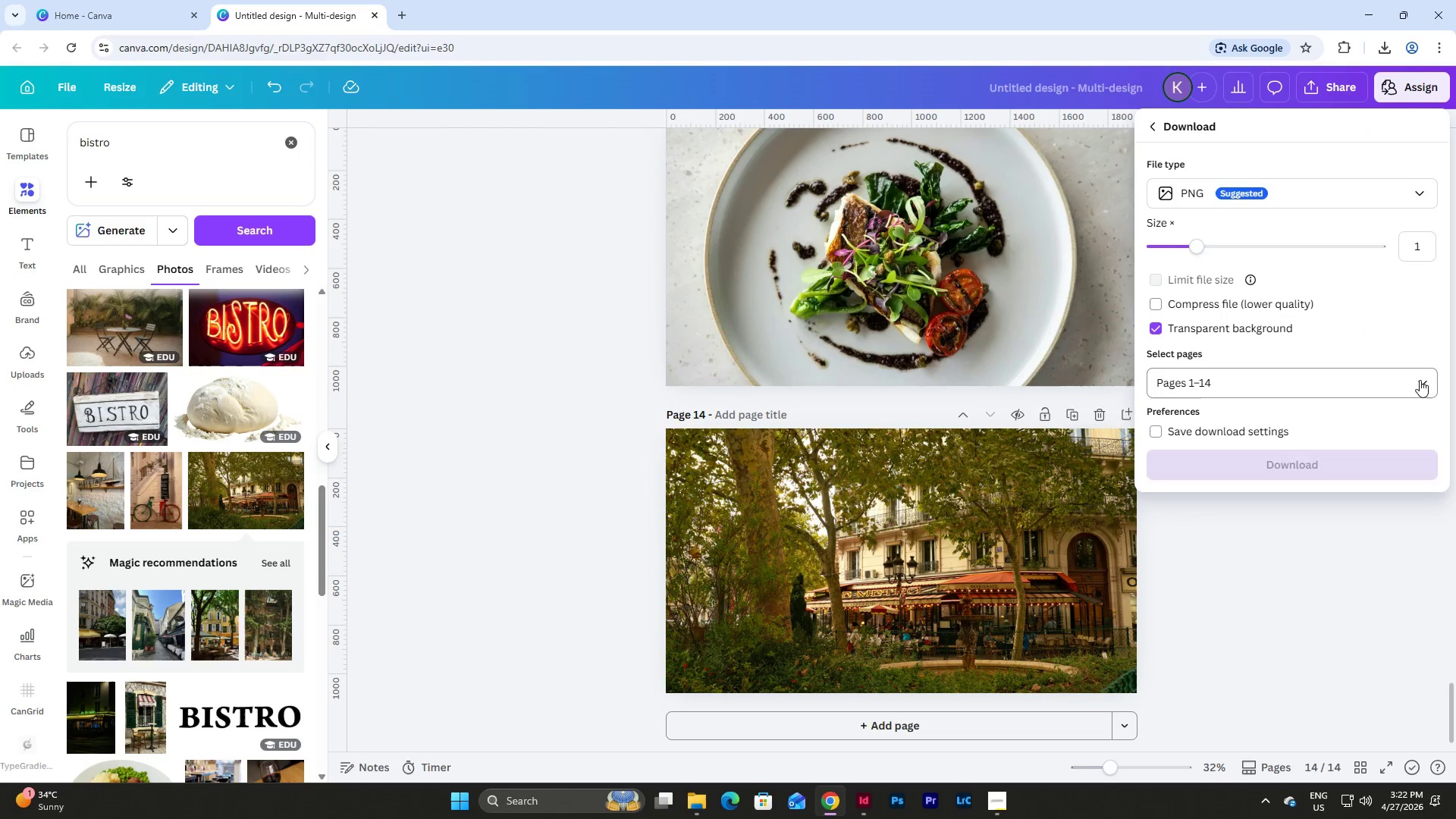 
left_click([1419, 379])
 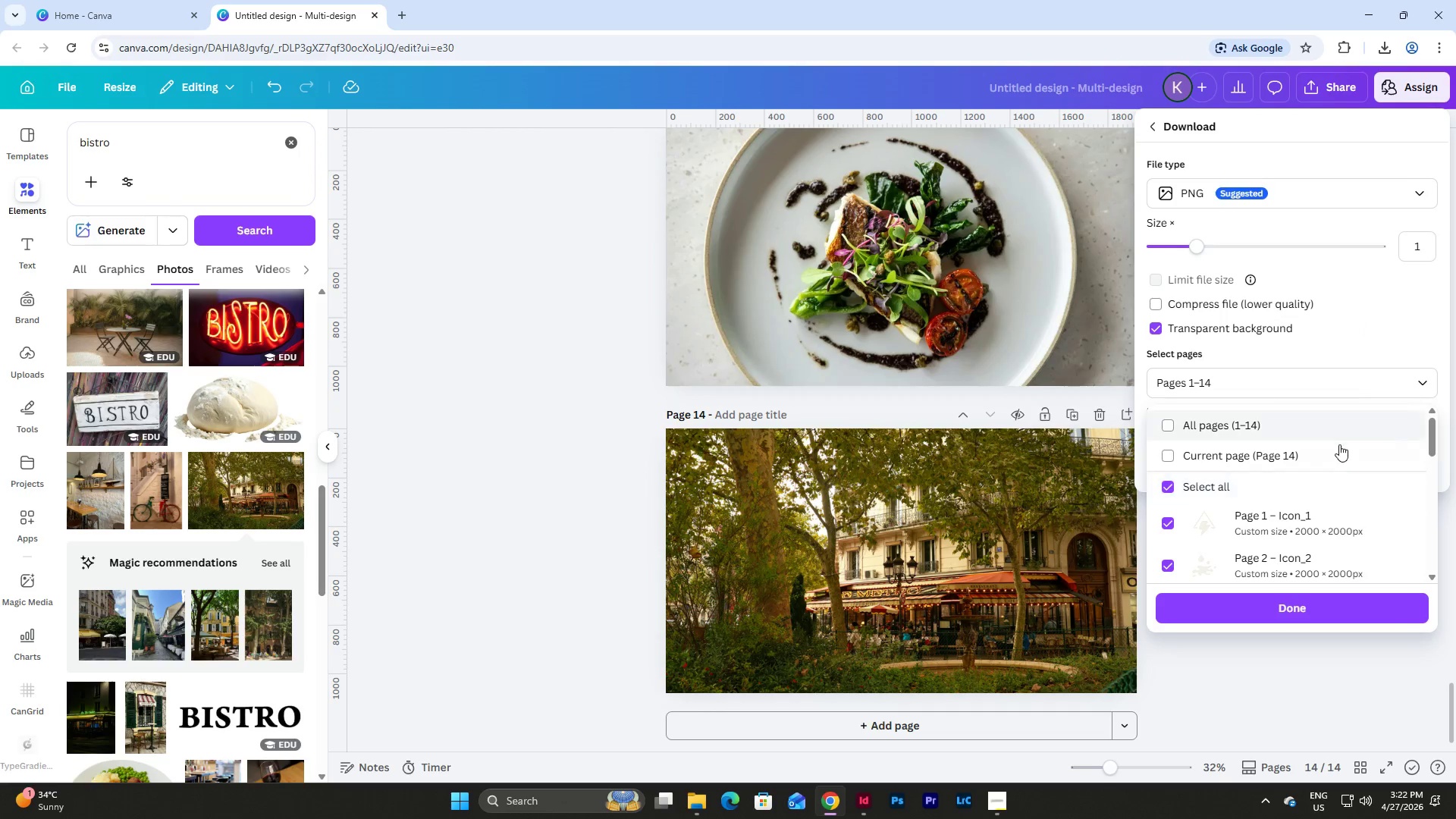 
left_click([1339, 444])
 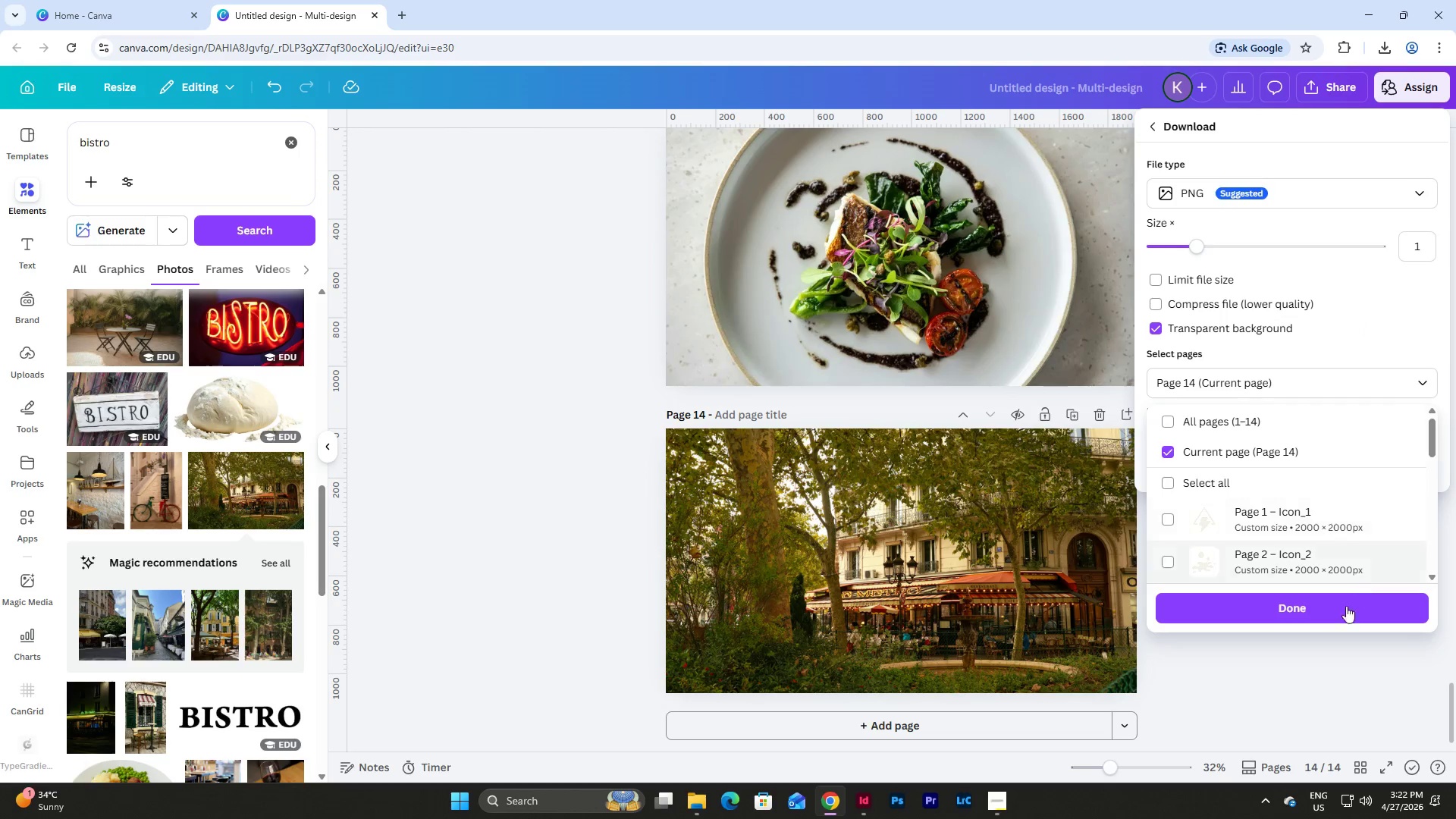 
left_click([1339, 613])
 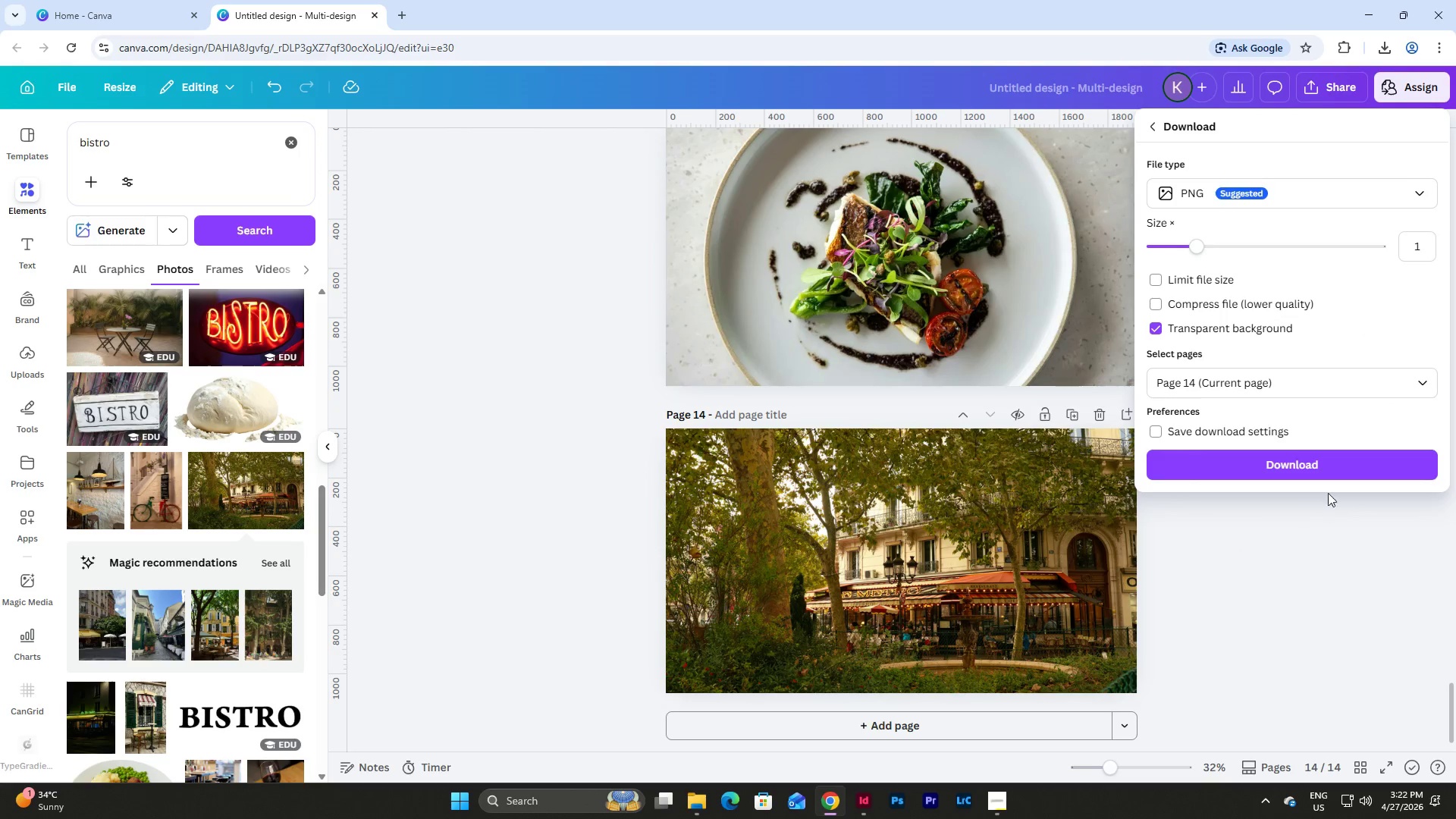 
left_click([1323, 467])
 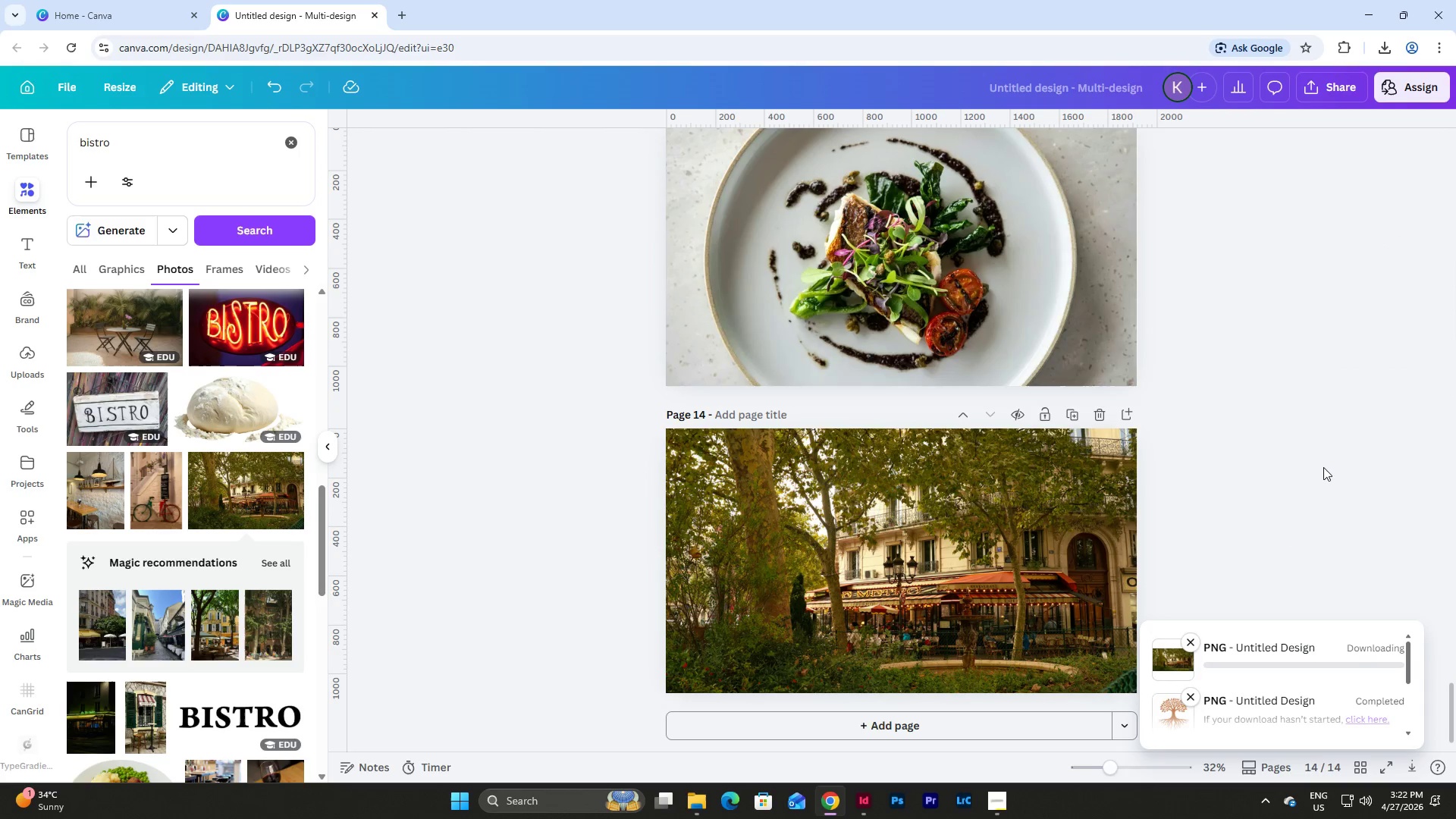 
scroll: coordinate [1323, 467], scroll_direction: up, amount: 5.0
 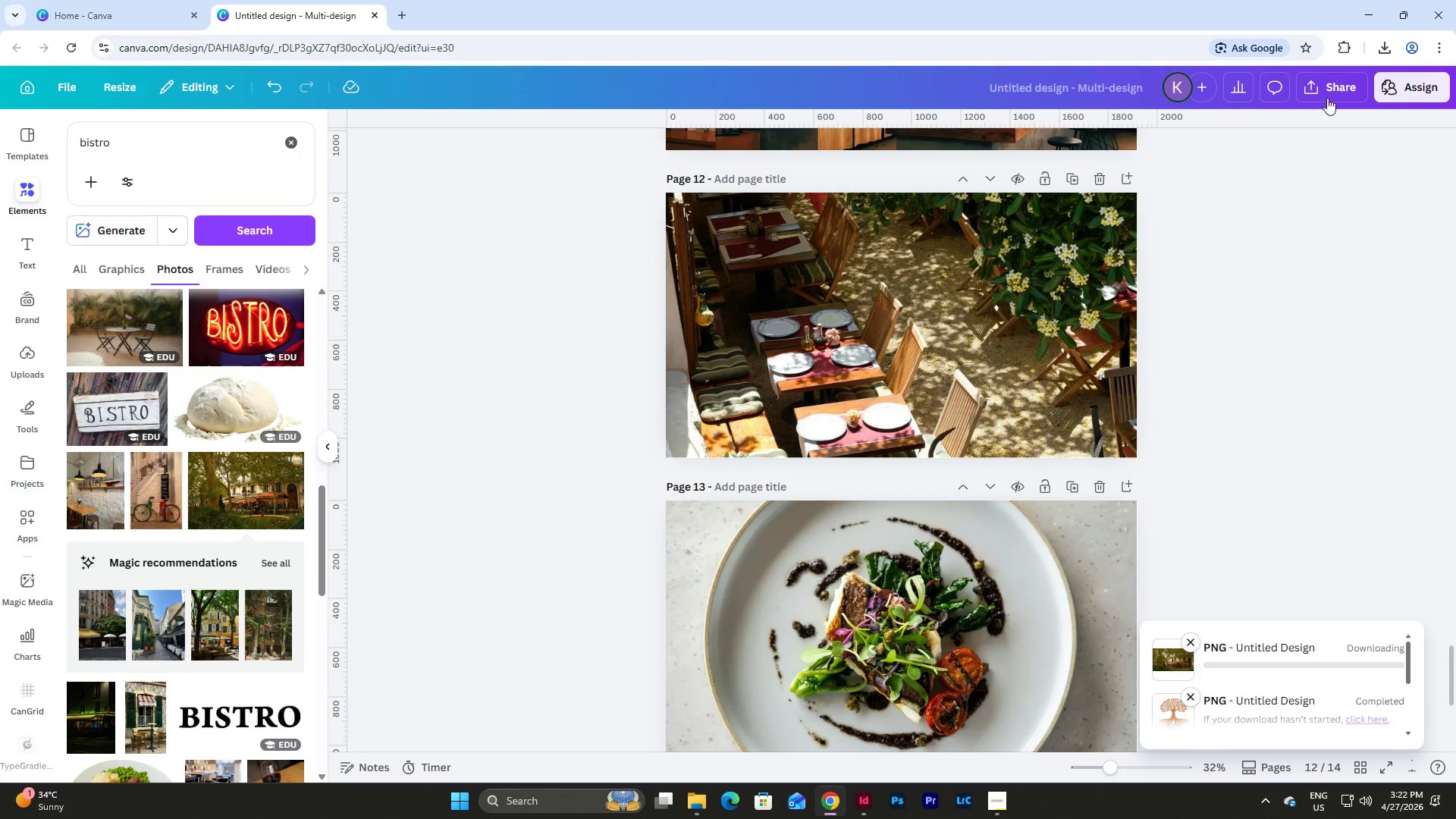 
left_click([1329, 89])
 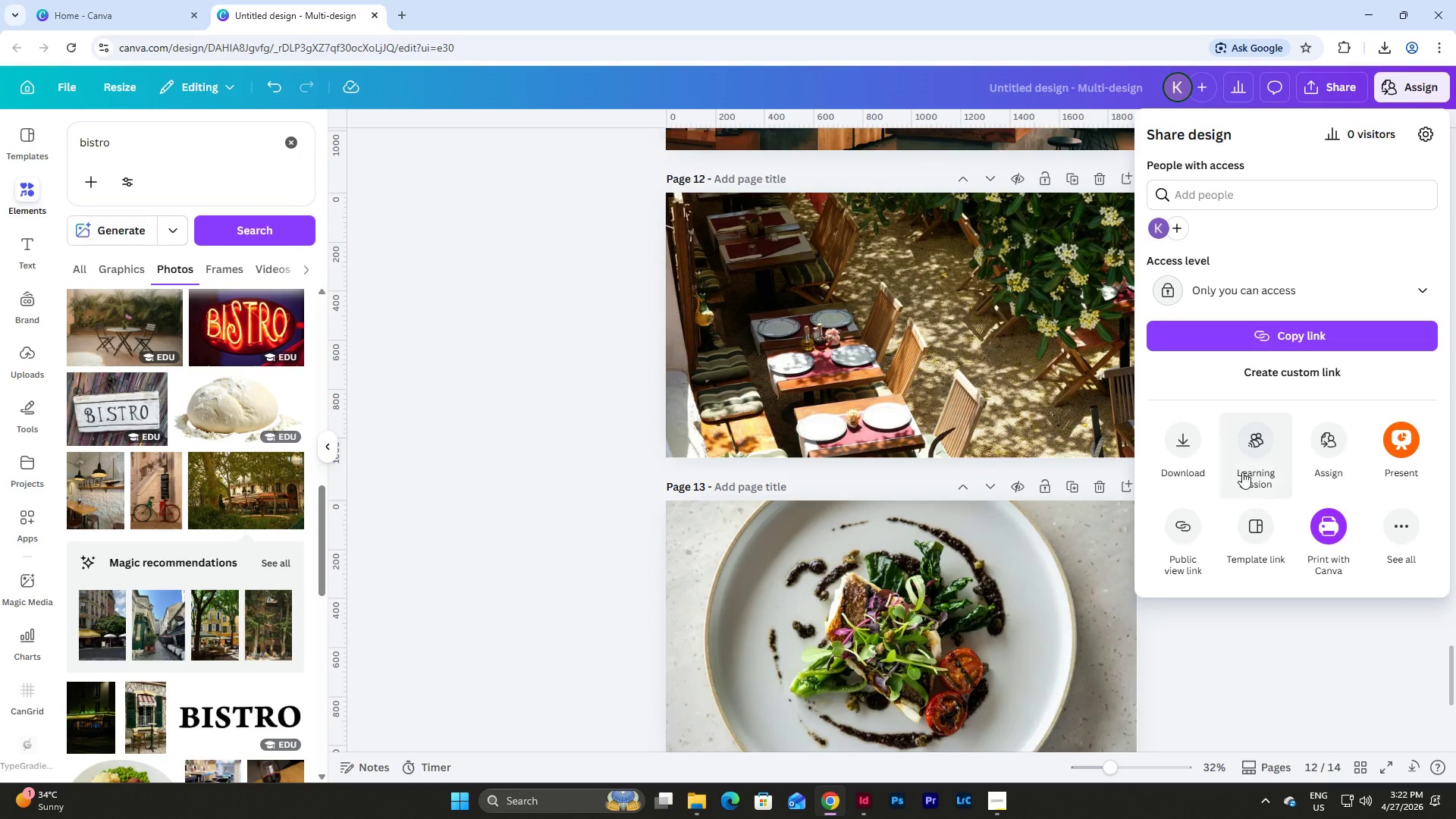 
left_click([1193, 445])
 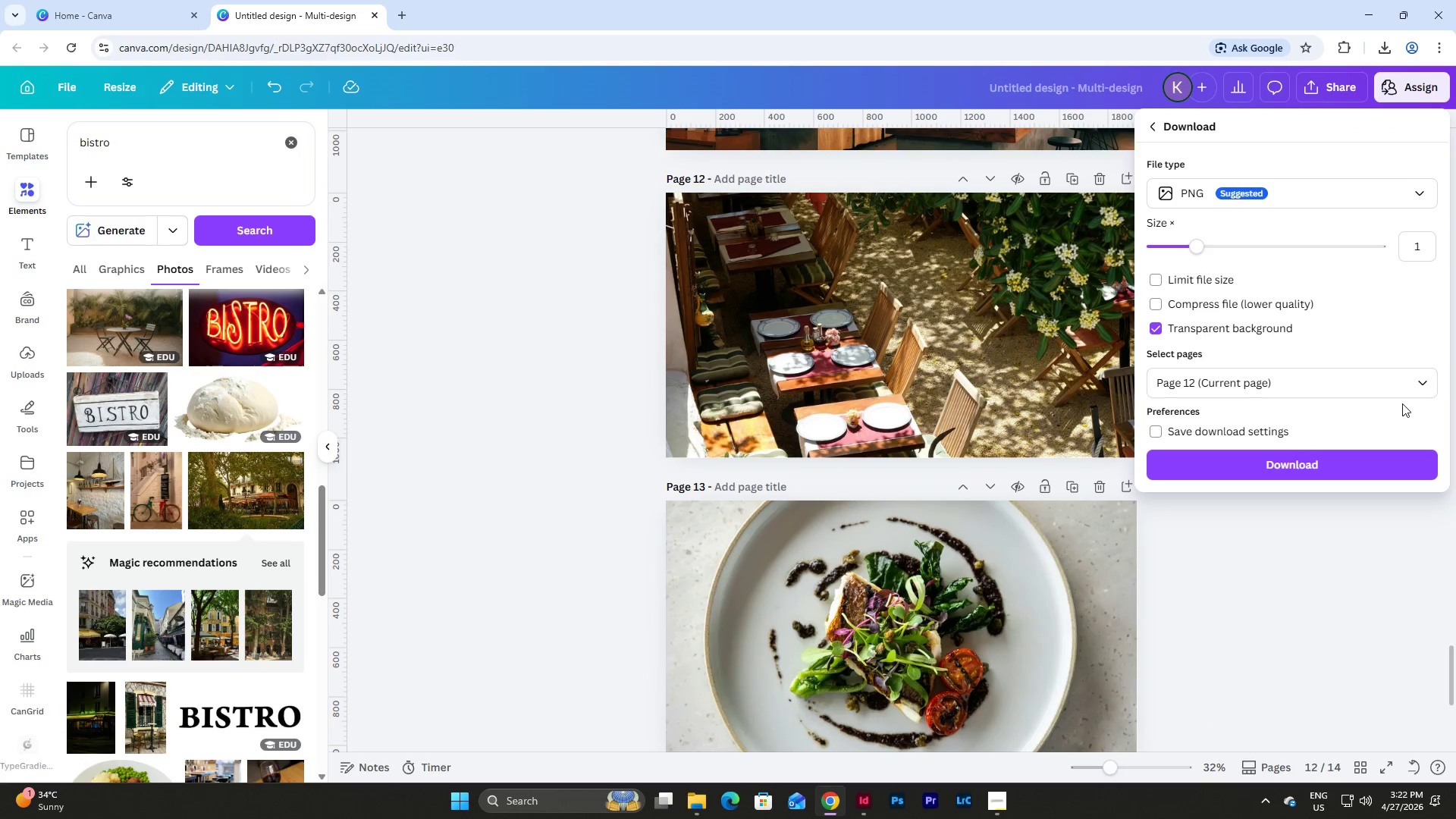 
scroll: coordinate [1362, 473], scroll_direction: down, amount: 3.0
 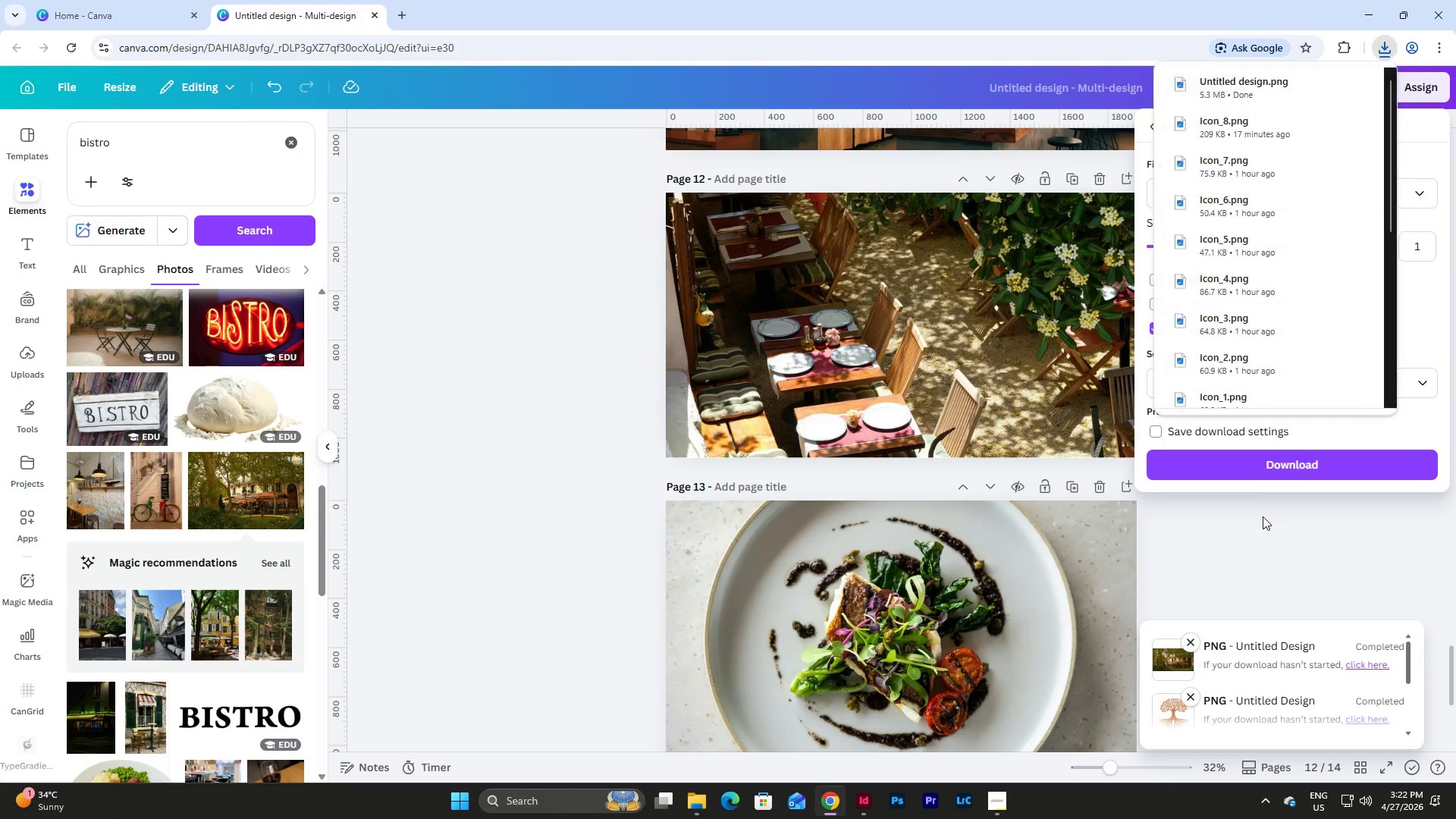 
left_click([1230, 521])
 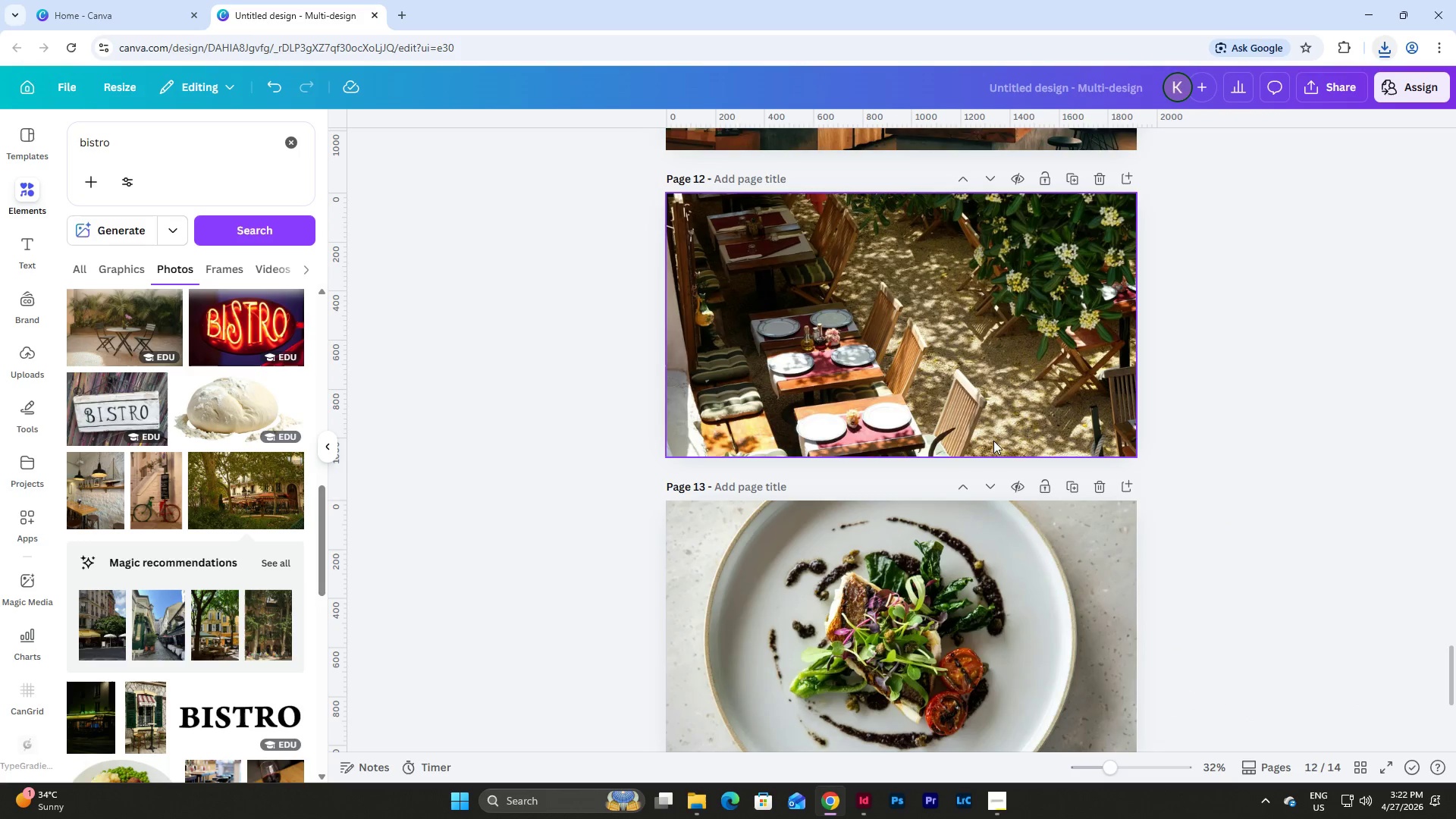 
scroll: coordinate [995, 438], scroll_direction: down, amount: 2.0
 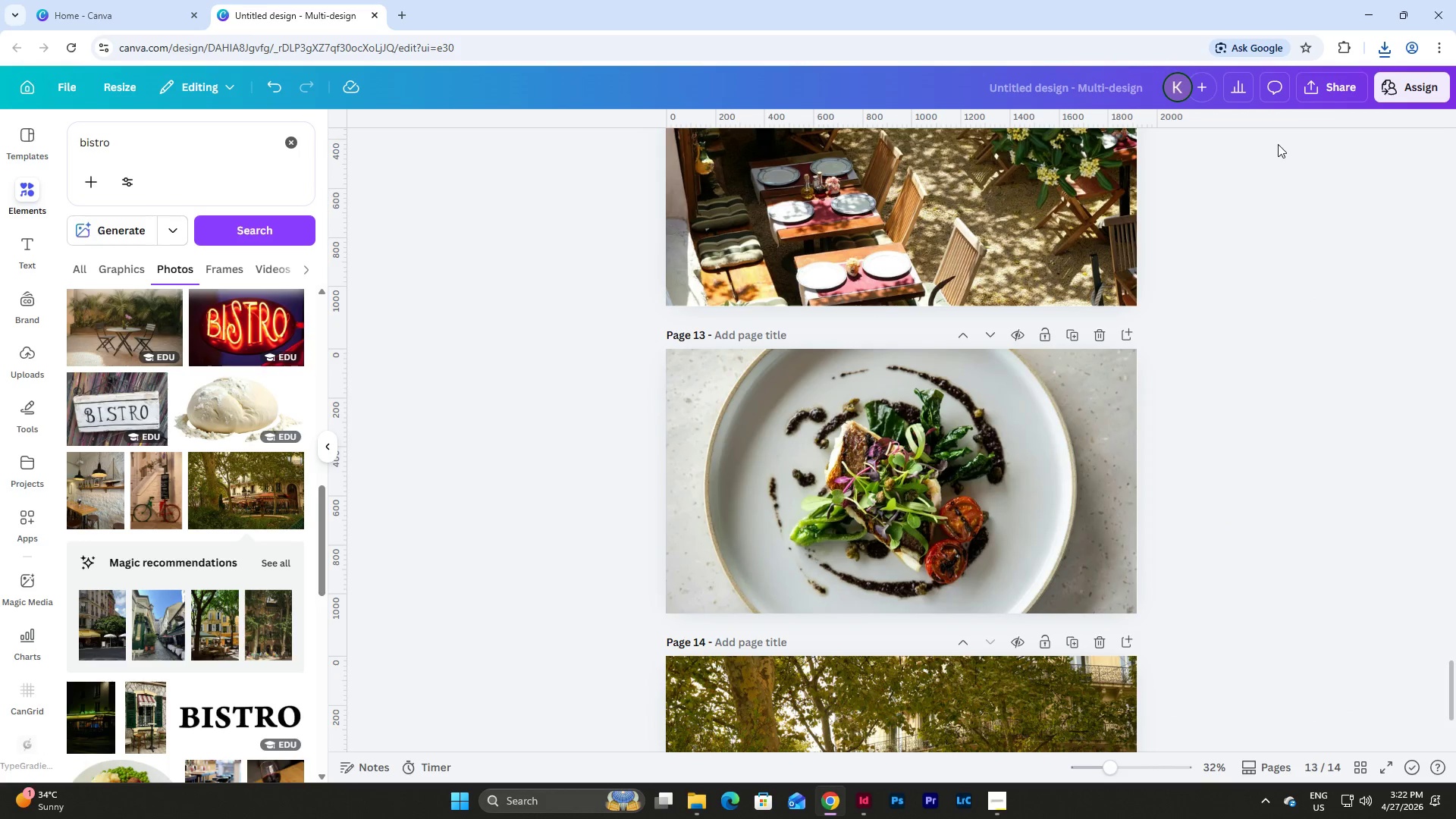 
left_click([1335, 91])
 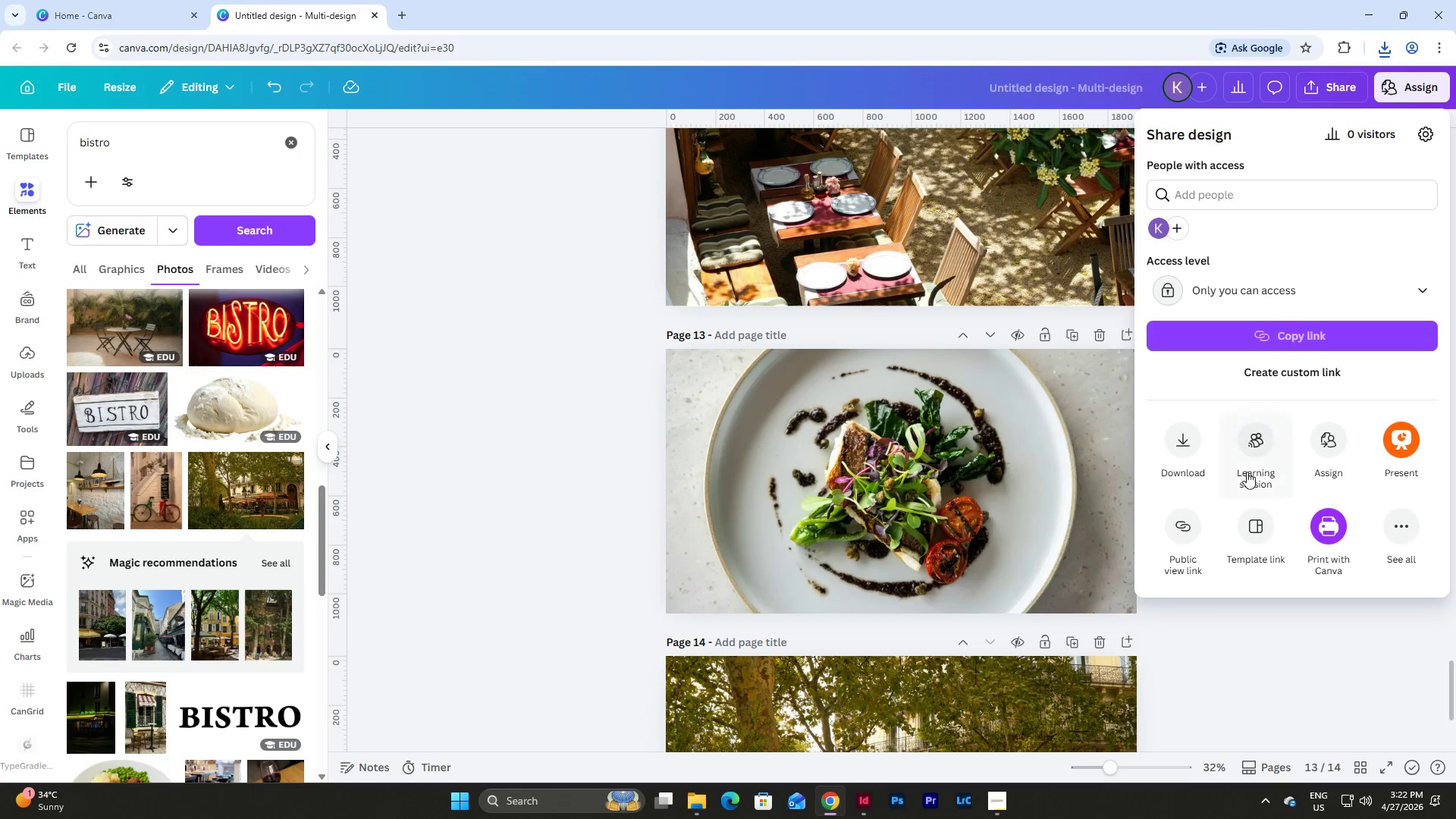 
left_click([1166, 454])
 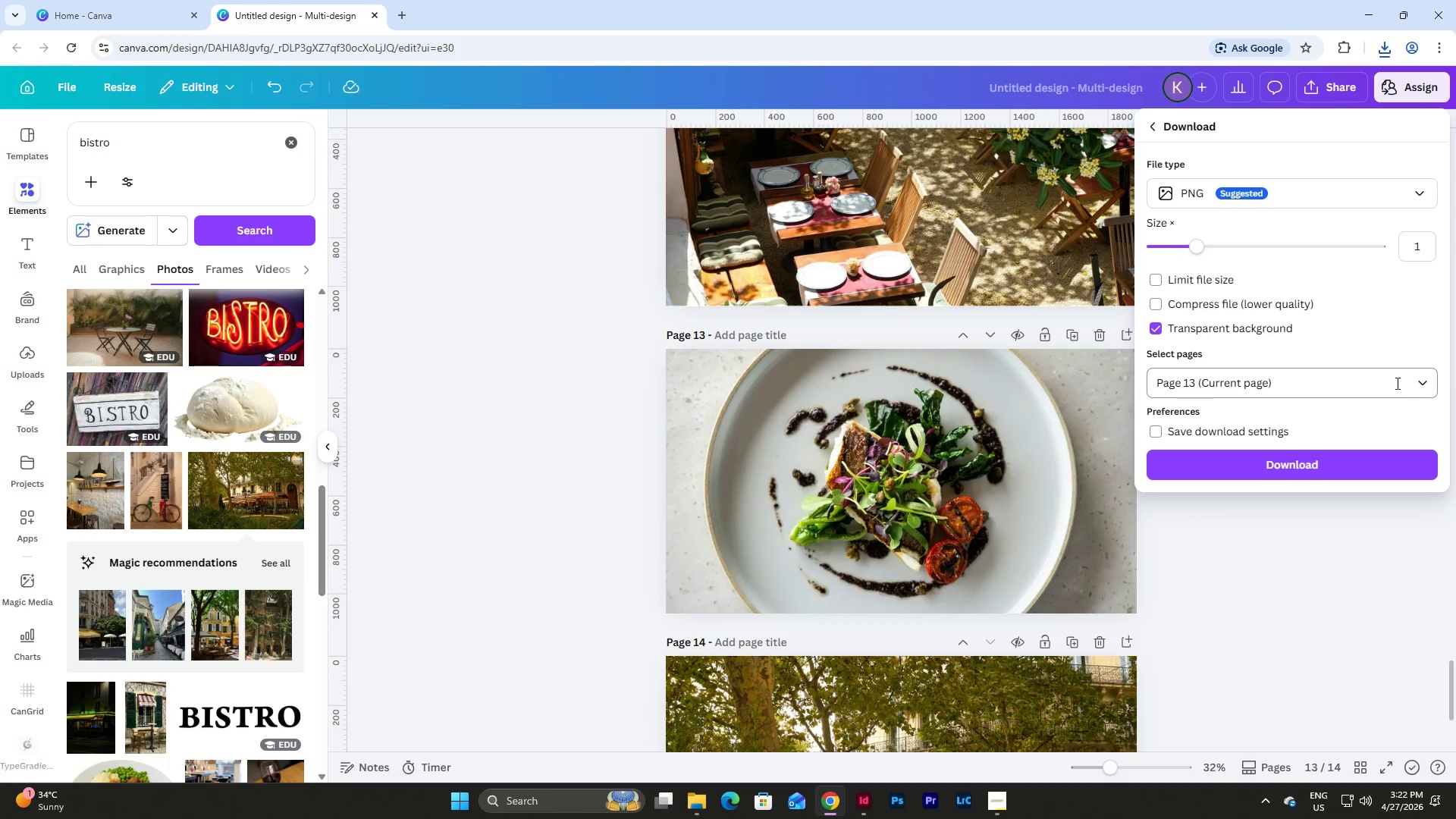 
left_click([1429, 381])
 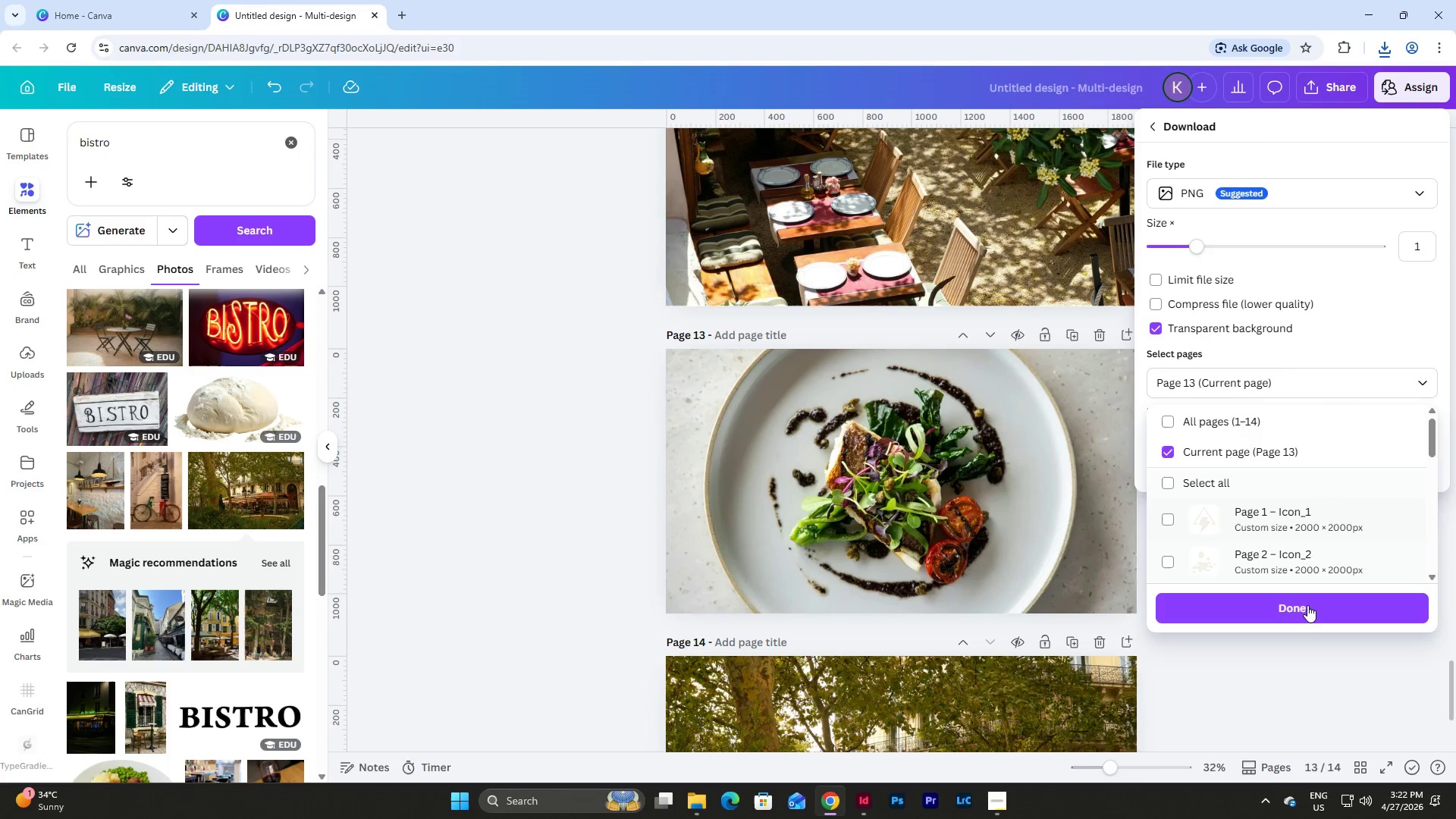 
left_click([1302, 616])
 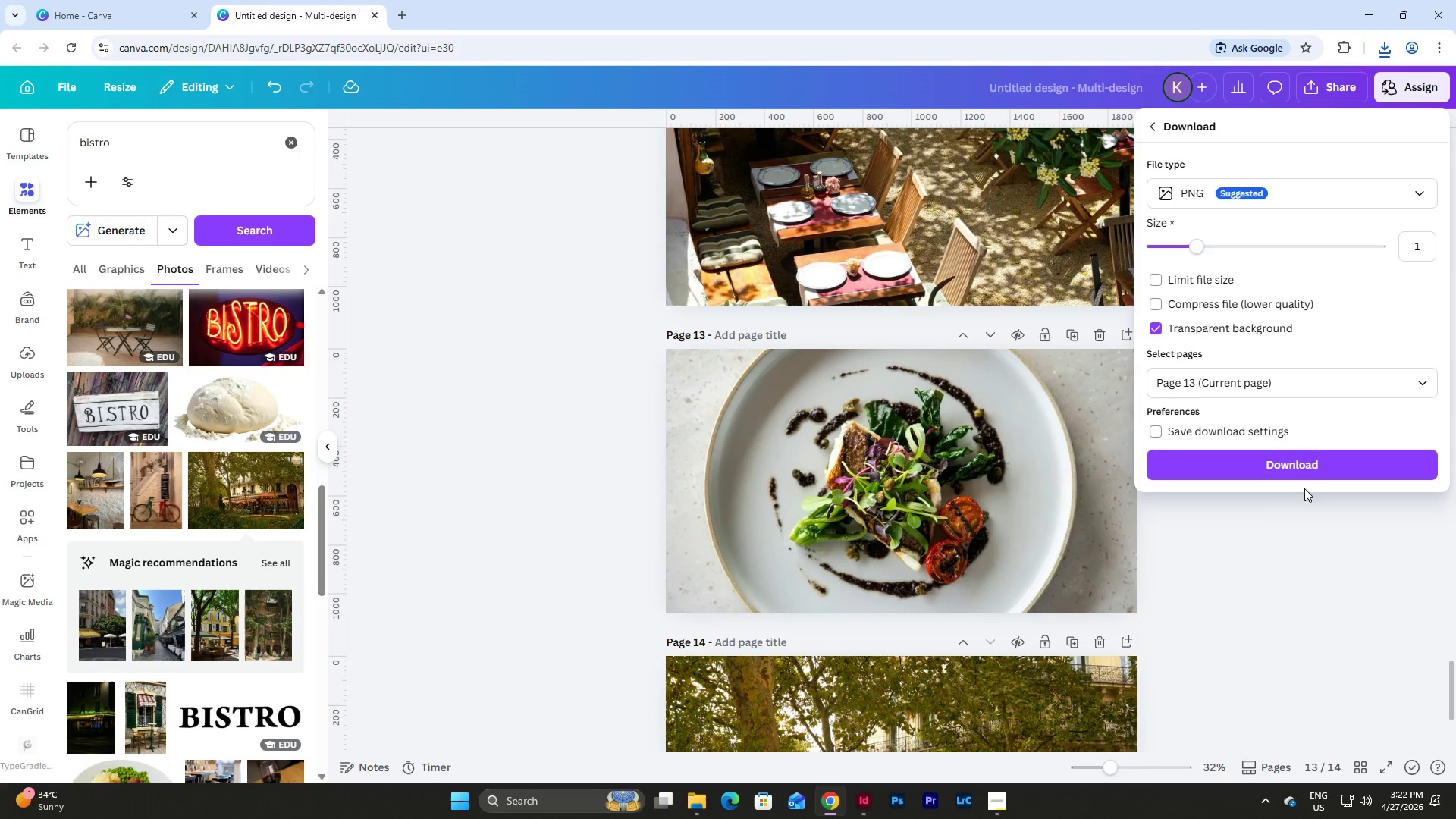 
left_click([1308, 450])
 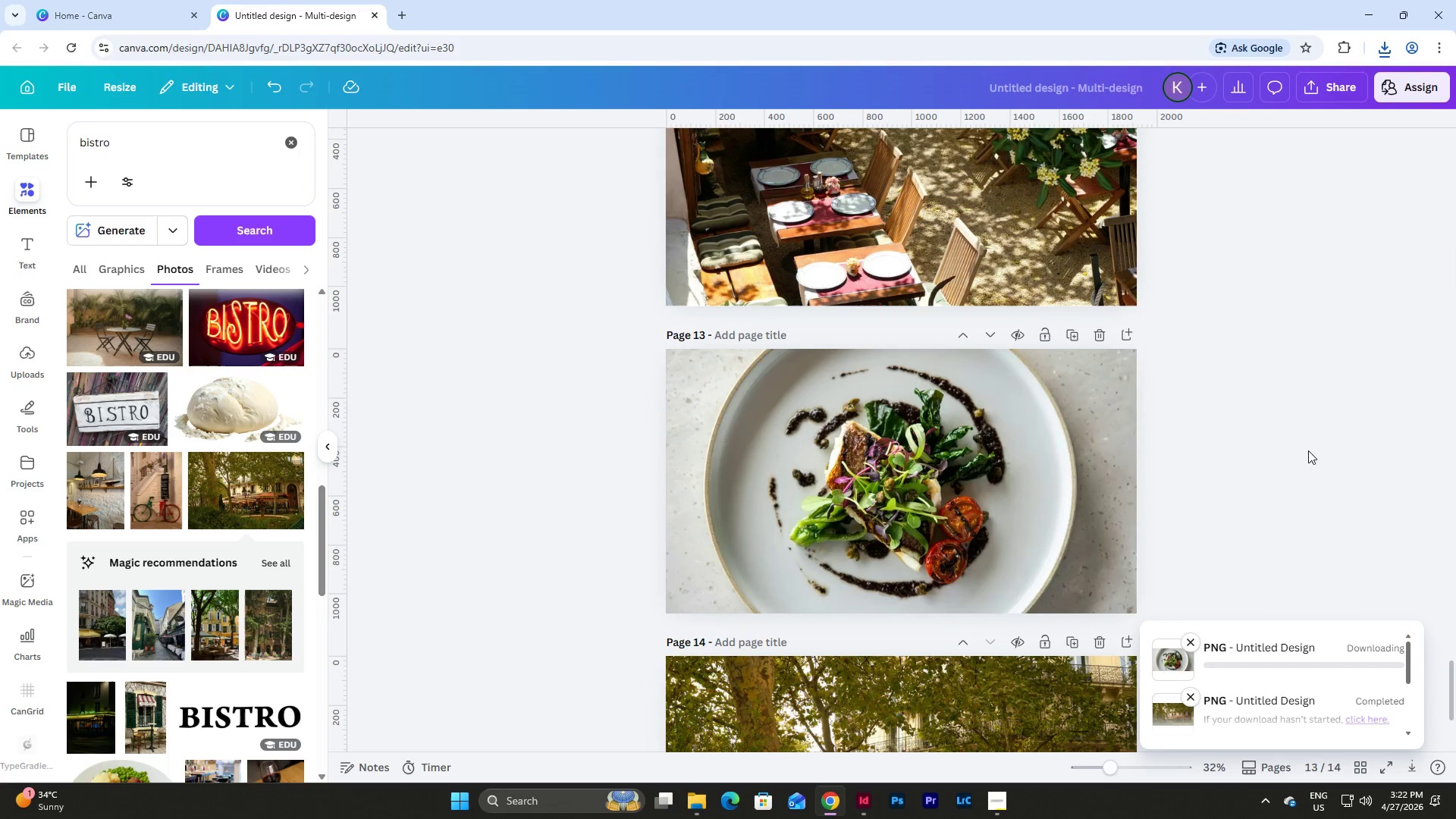 
scroll: coordinate [1308, 450], scroll_direction: up, amount: 5.0
 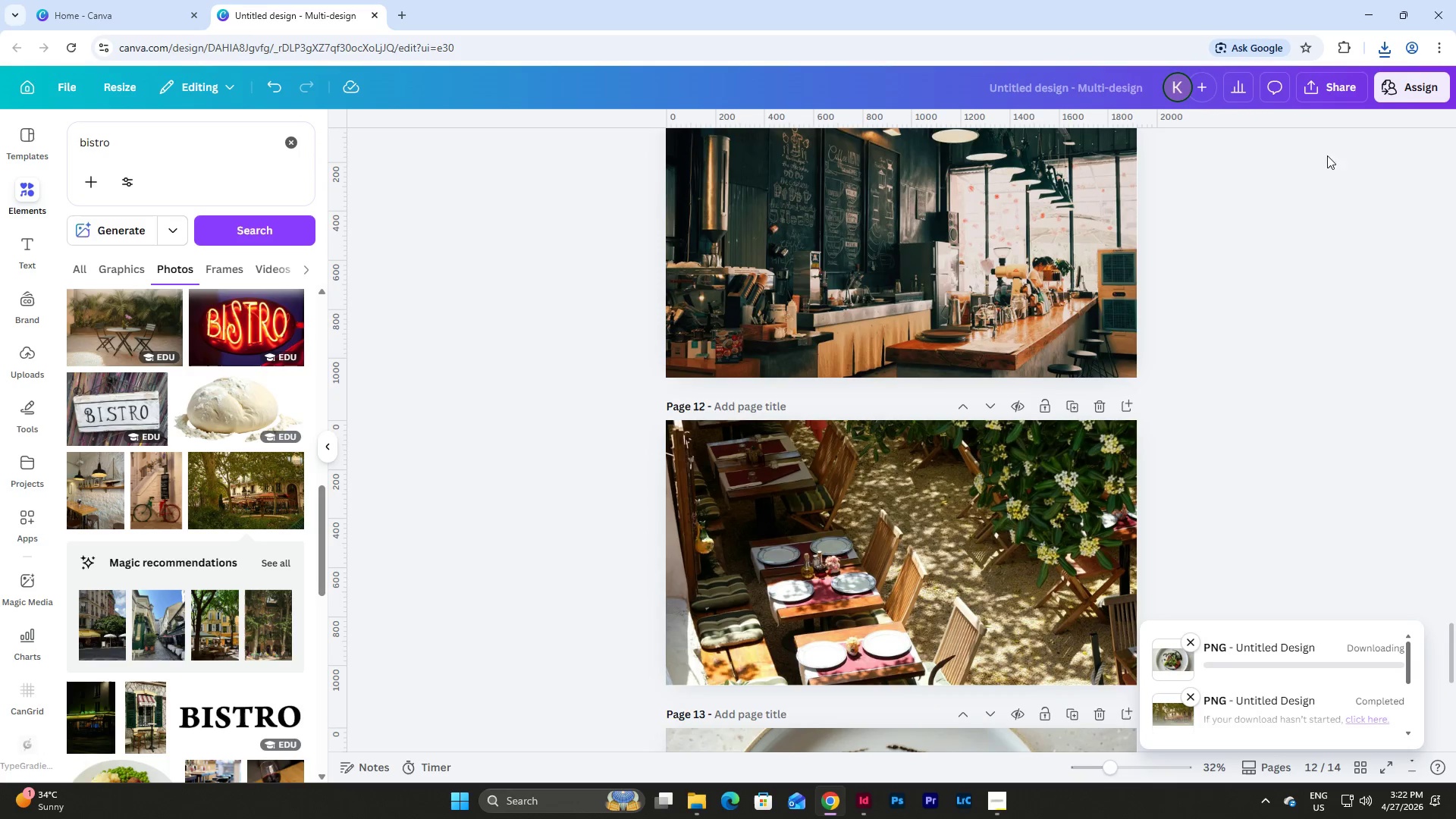 
left_click([1339, 86])
 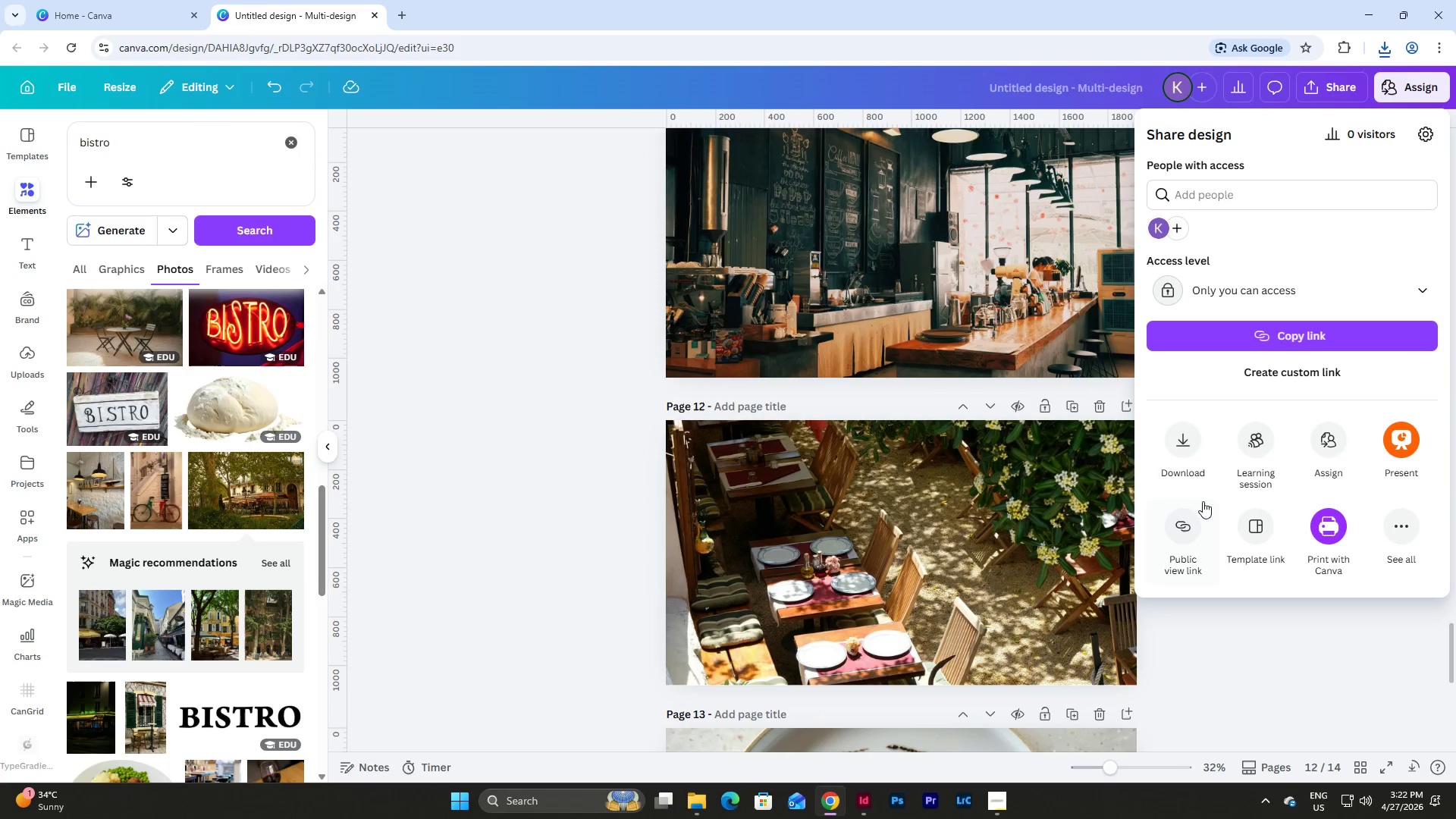 
left_click([1180, 447])
 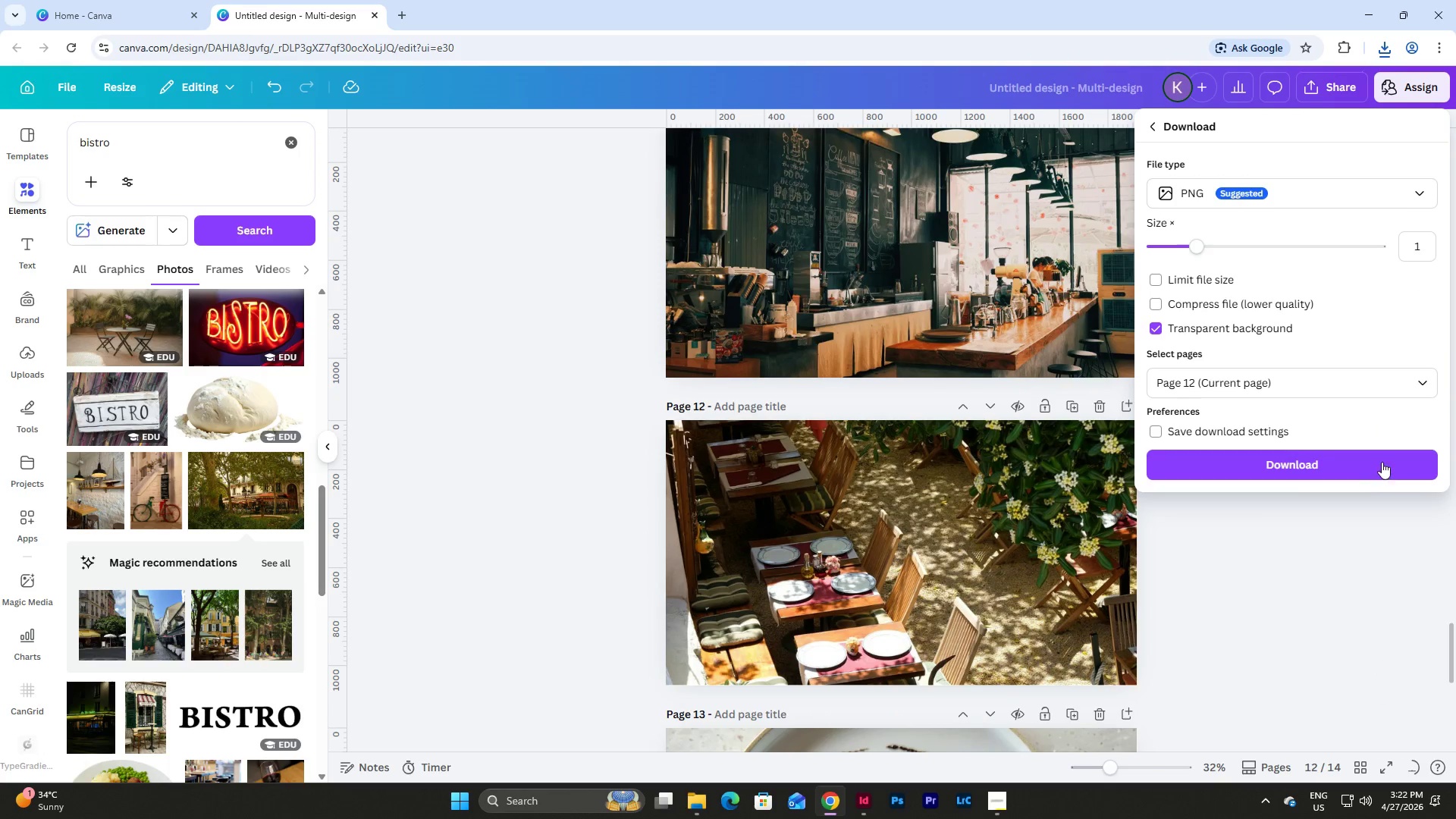 
left_click([1340, 457])
 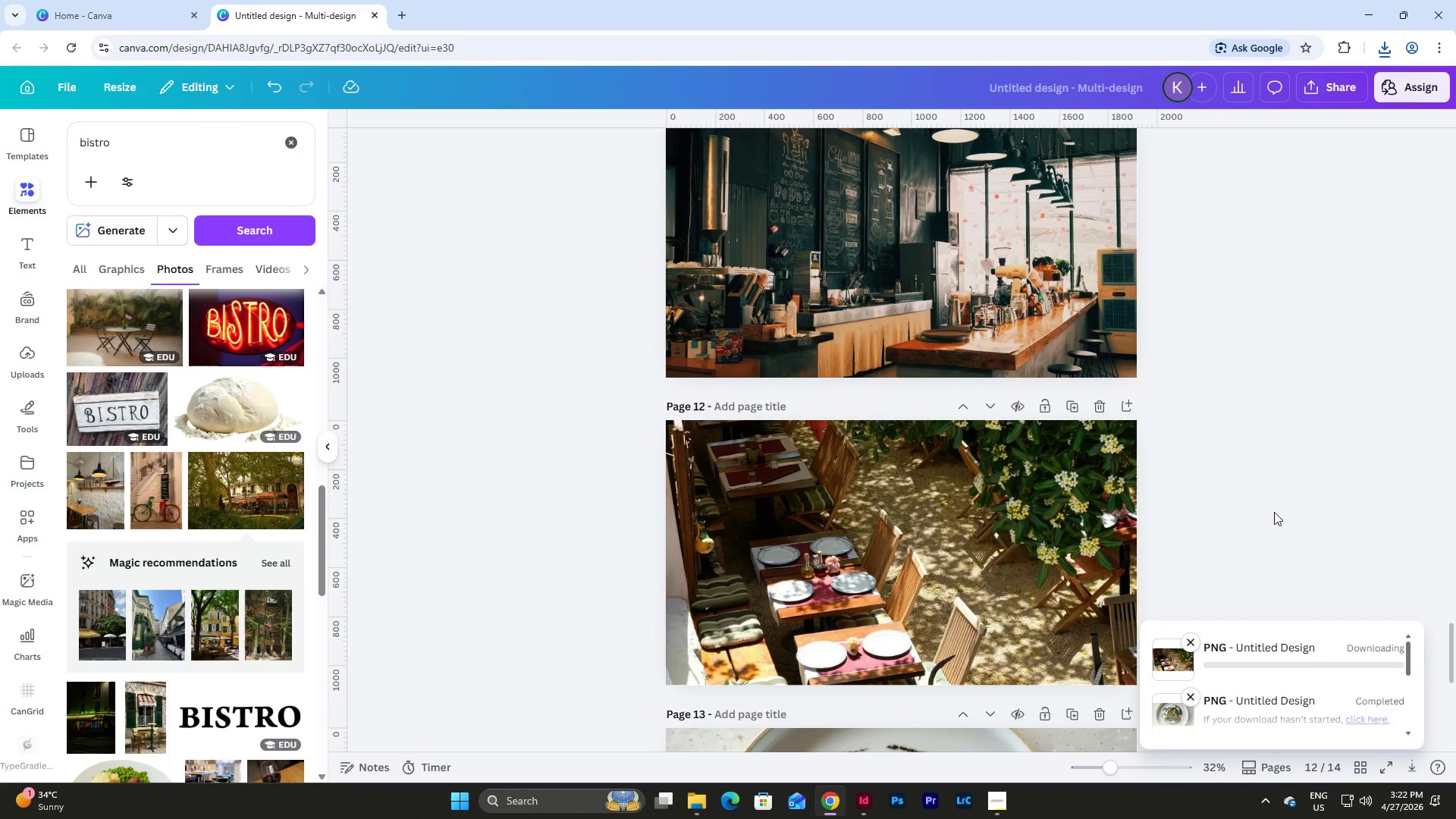 
scroll: coordinate [1269, 533], scroll_direction: up, amount: 3.0
 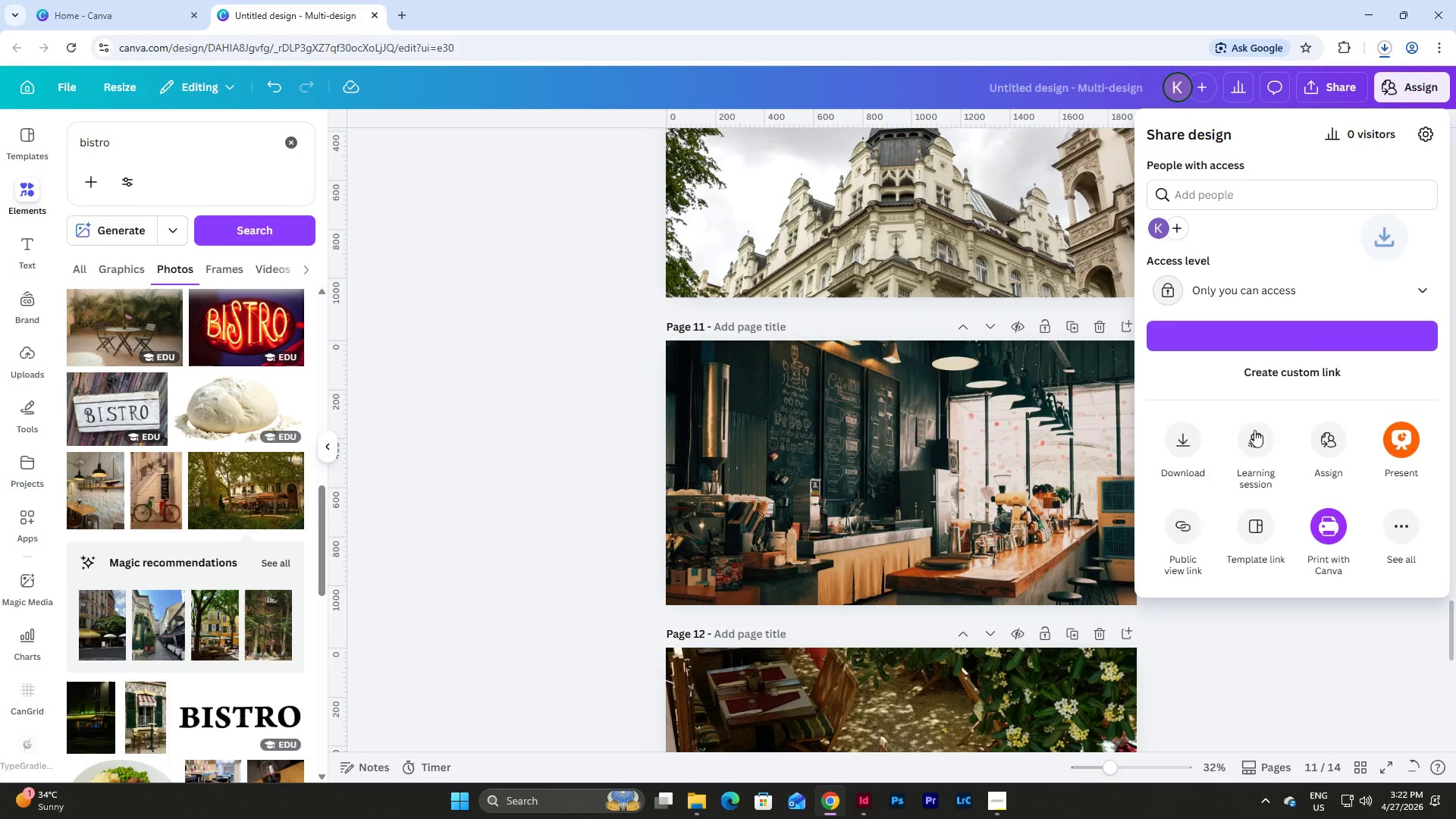 
left_click([1178, 445])
 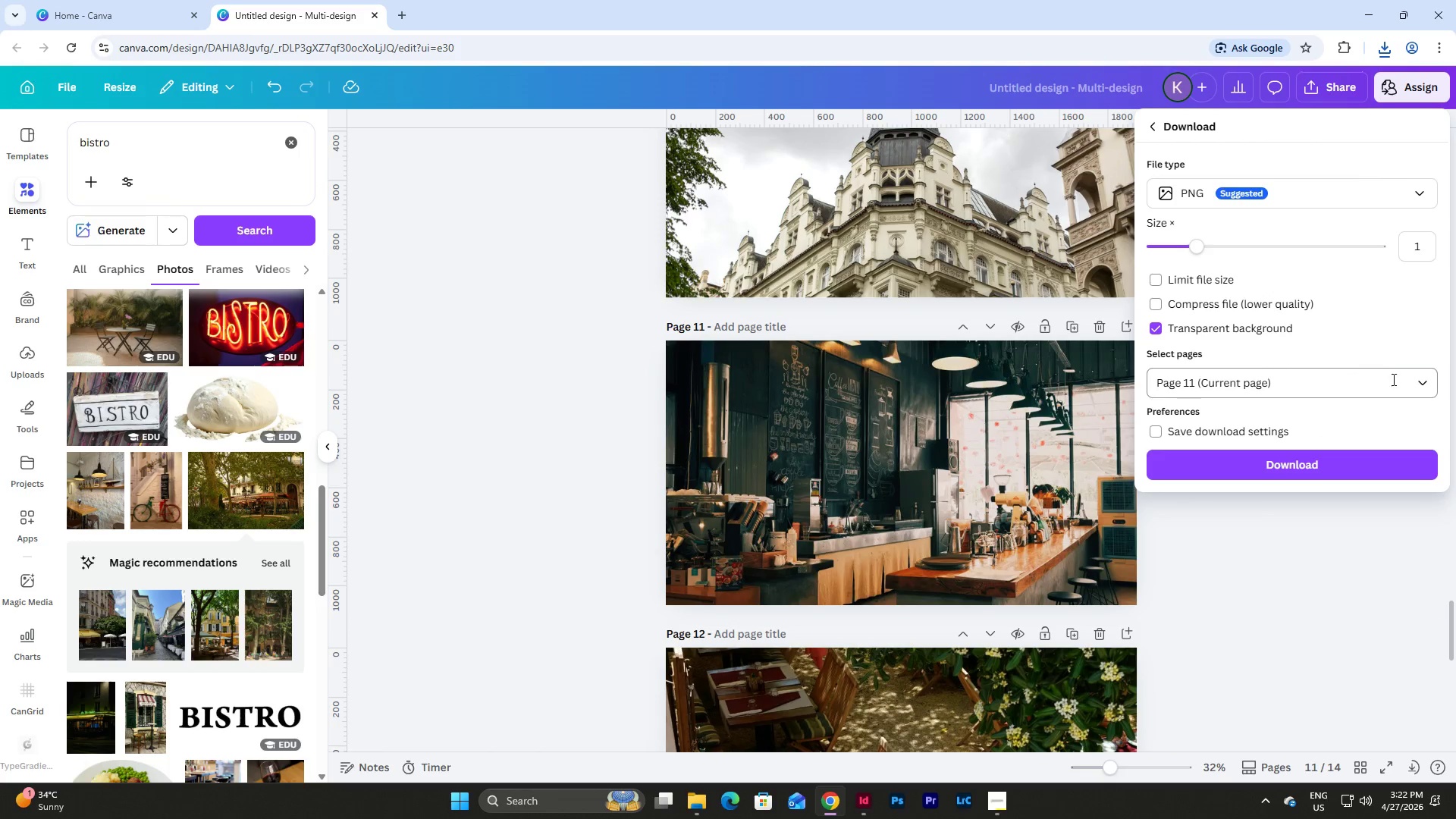 
left_click([1424, 378])
 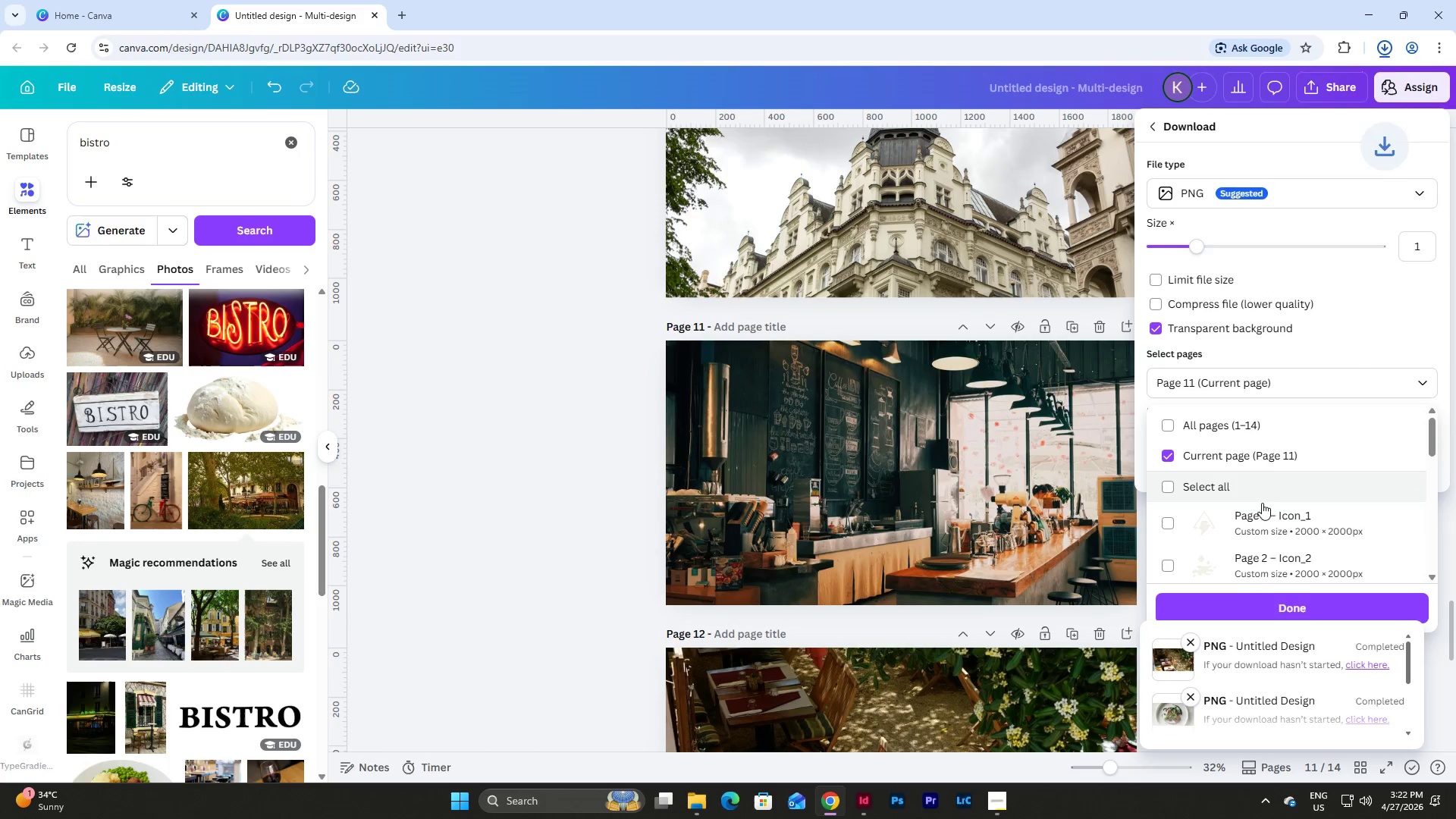 
left_click([1263, 601])
 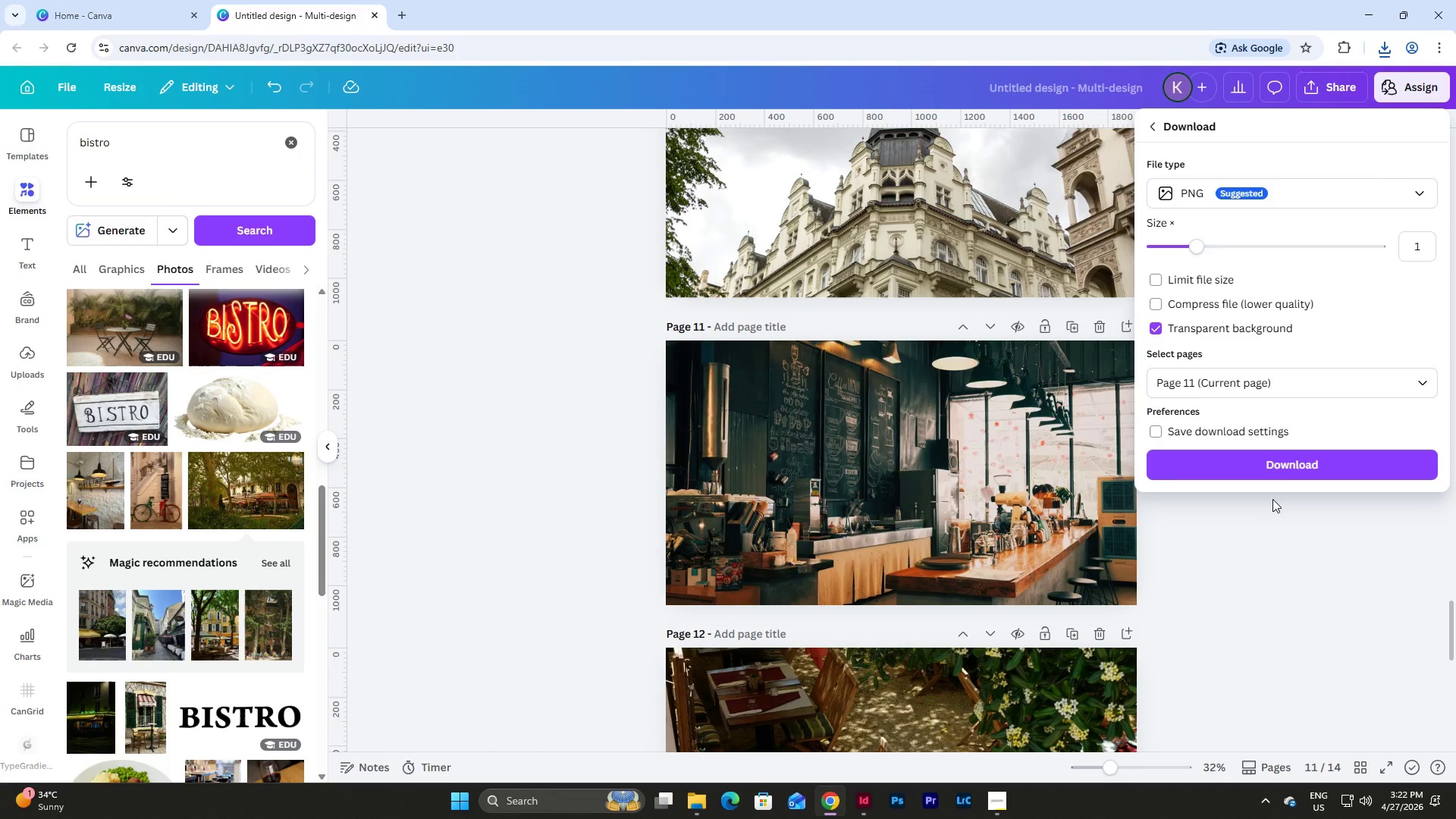 
left_click([1285, 460])
 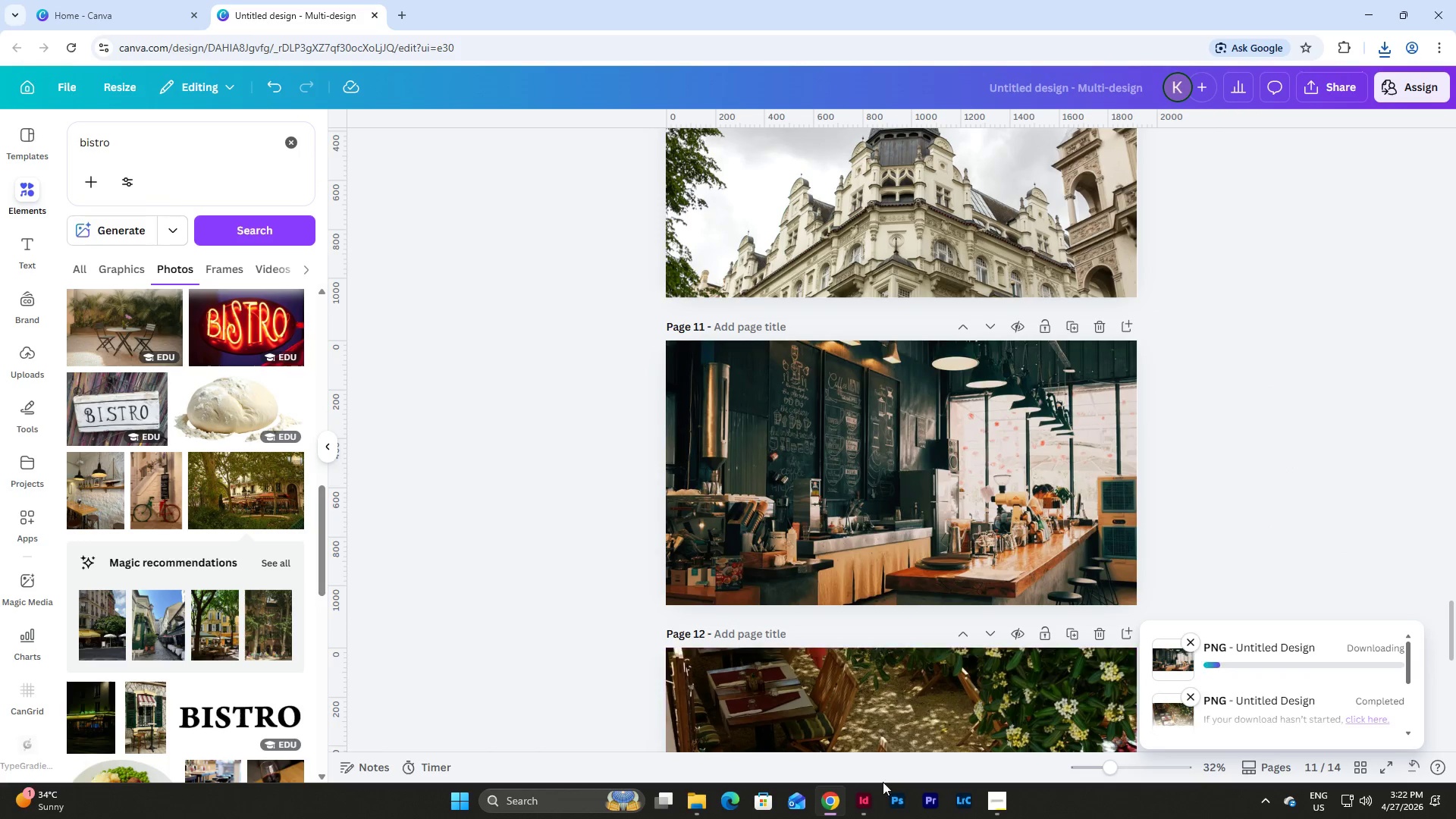 
left_click([702, 802])
 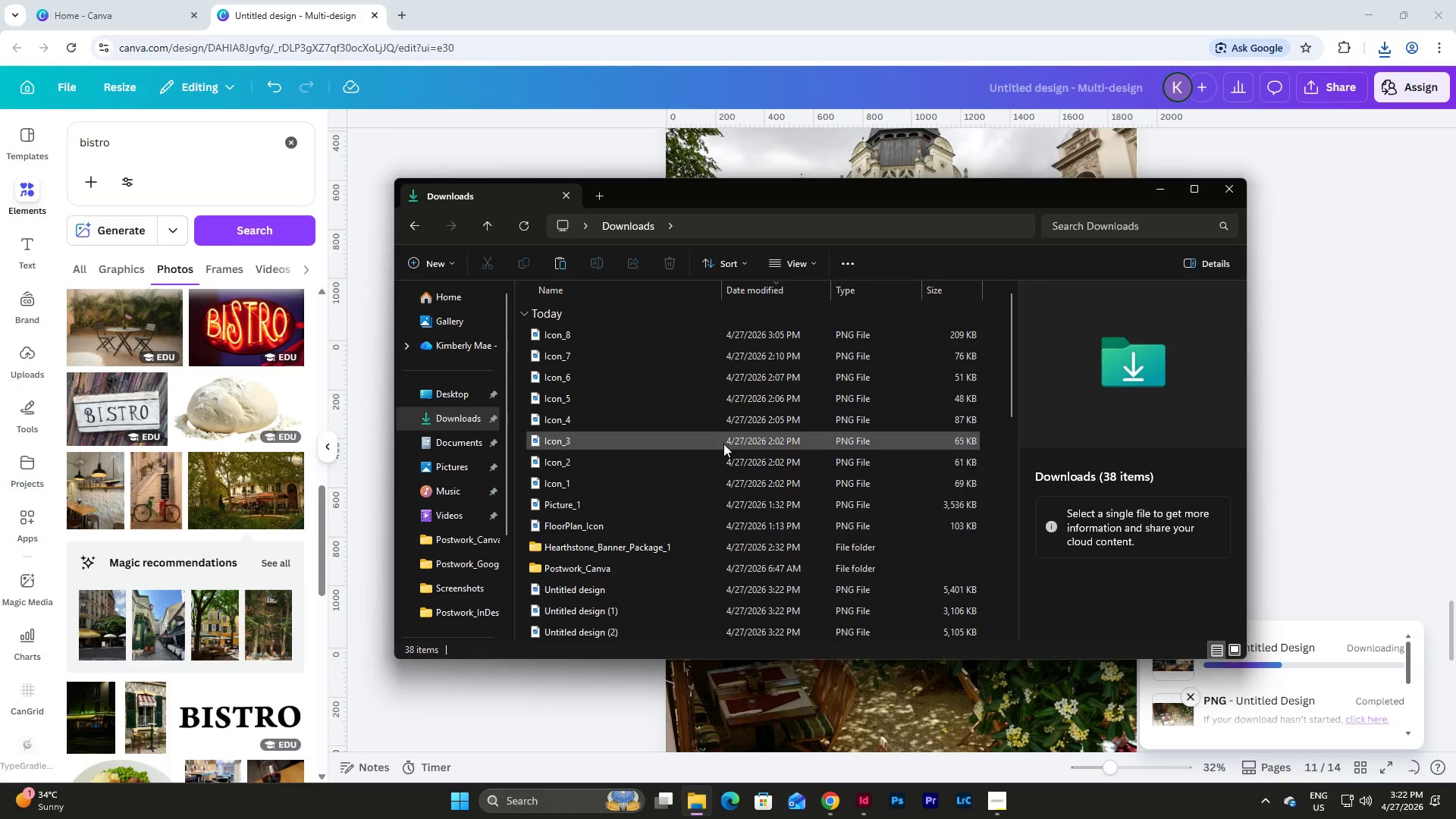 
scroll: coordinate [723, 443], scroll_direction: down, amount: 2.0
 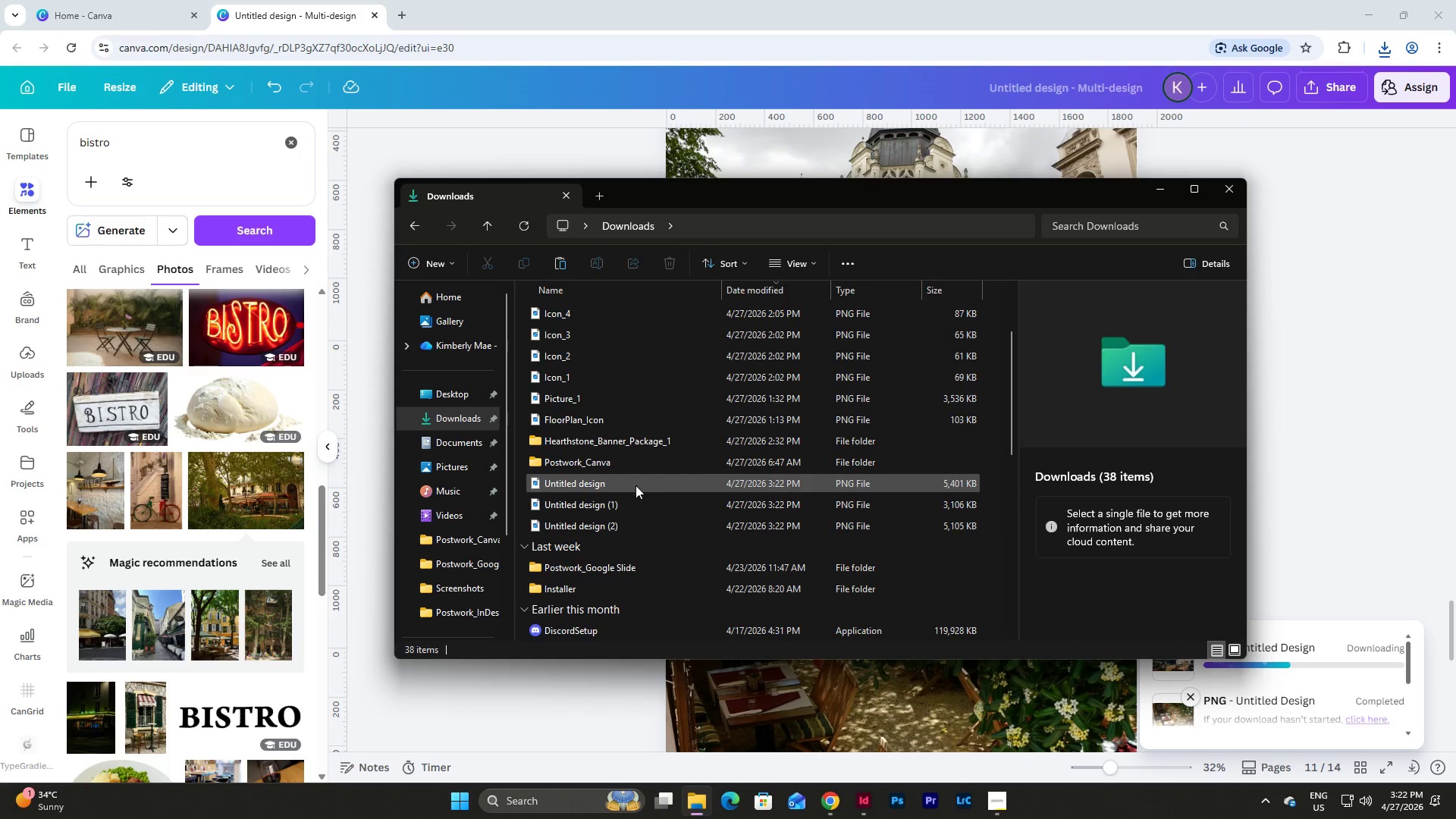 
left_click([616, 476])
 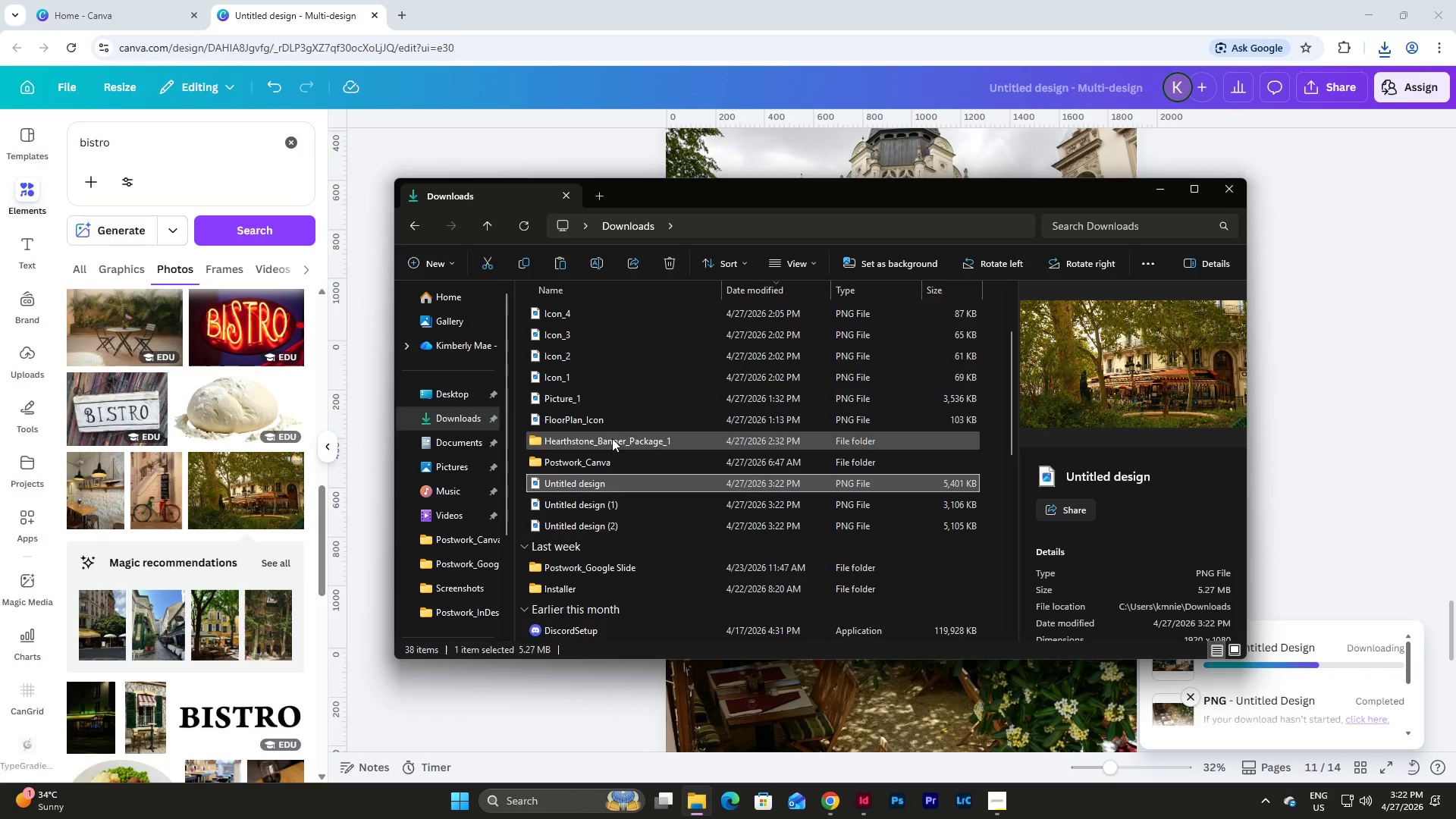 
left_click([604, 397])
 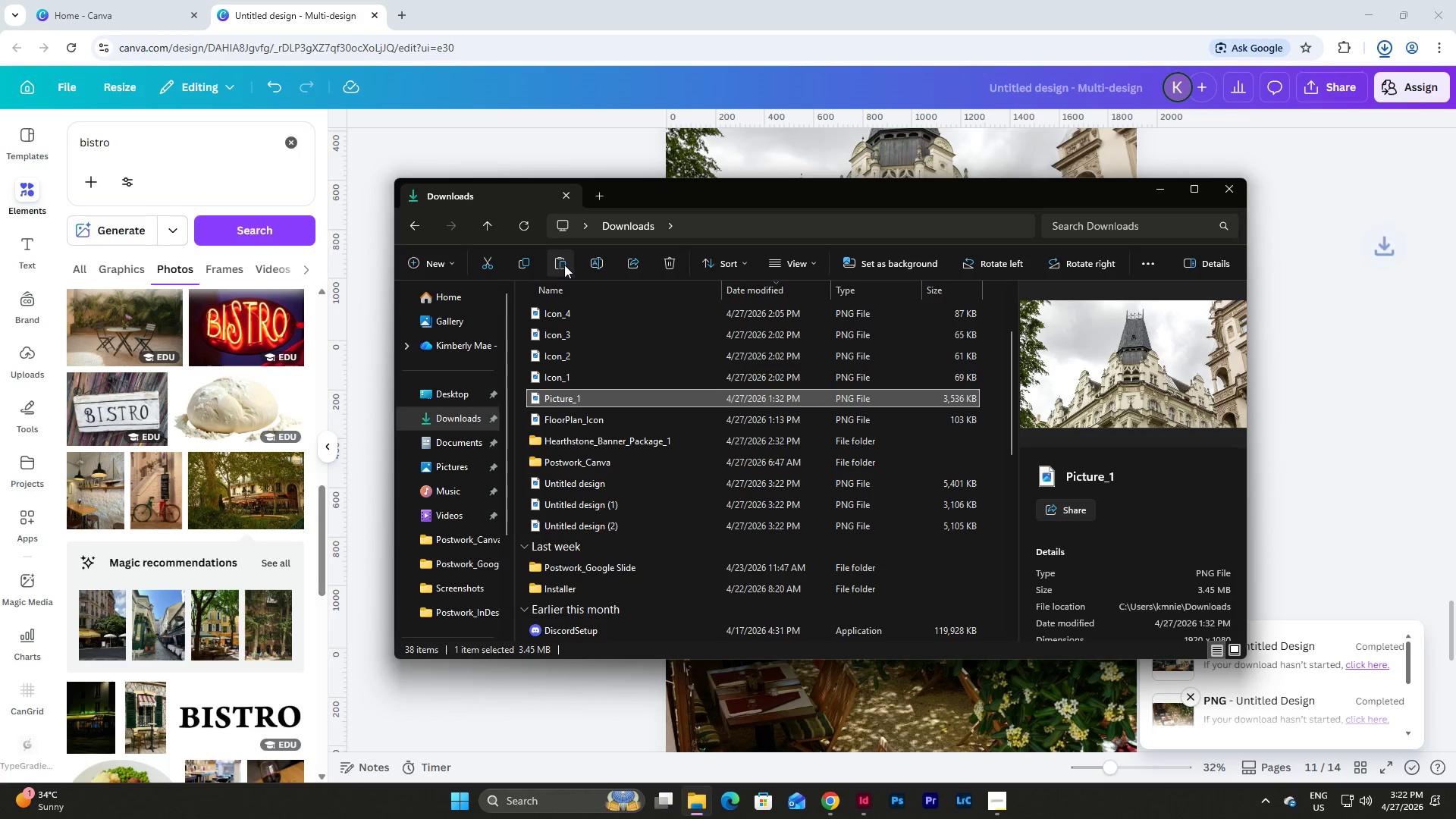 
left_click([605, 265])
 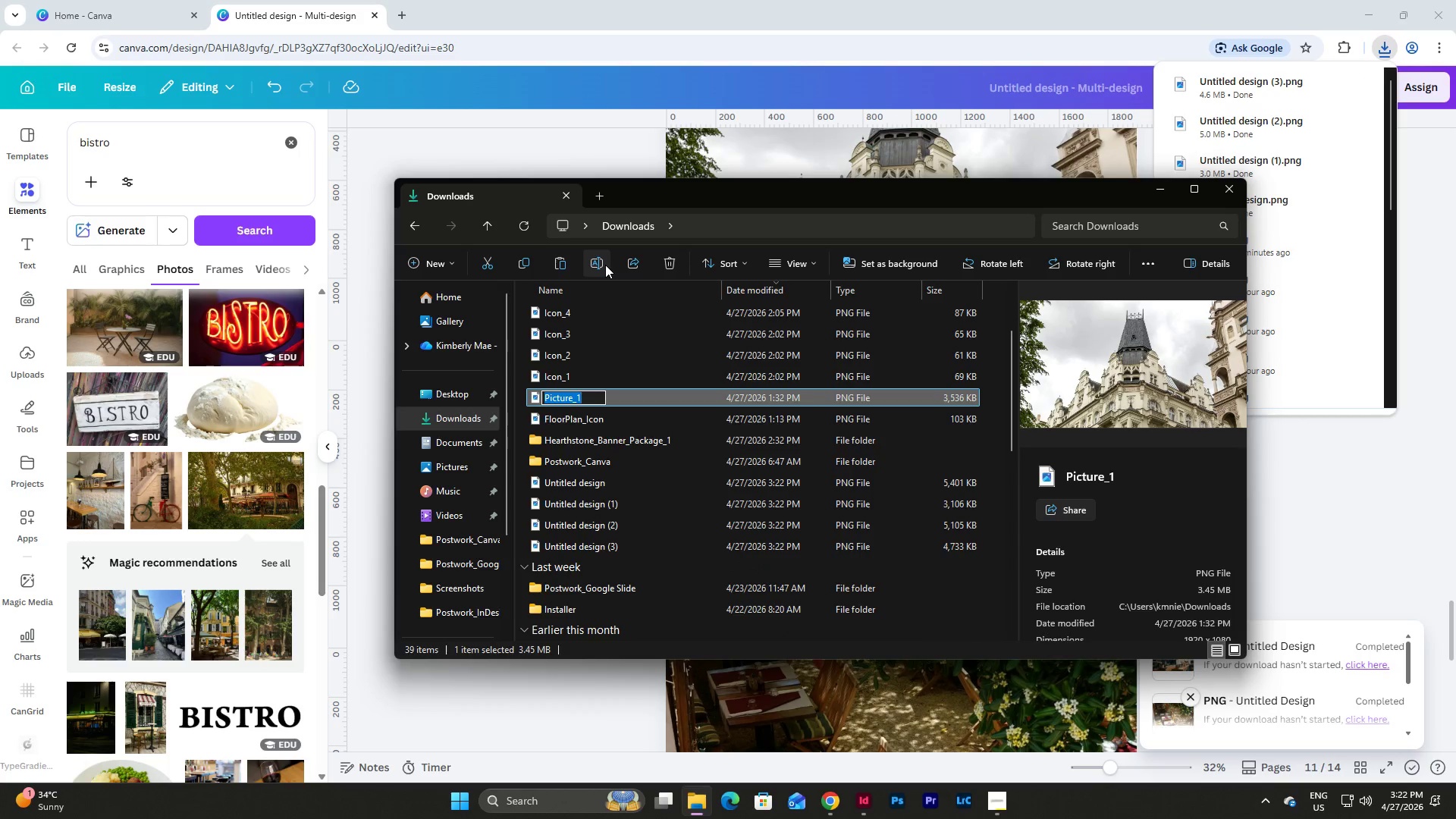 
key(Control+C)
 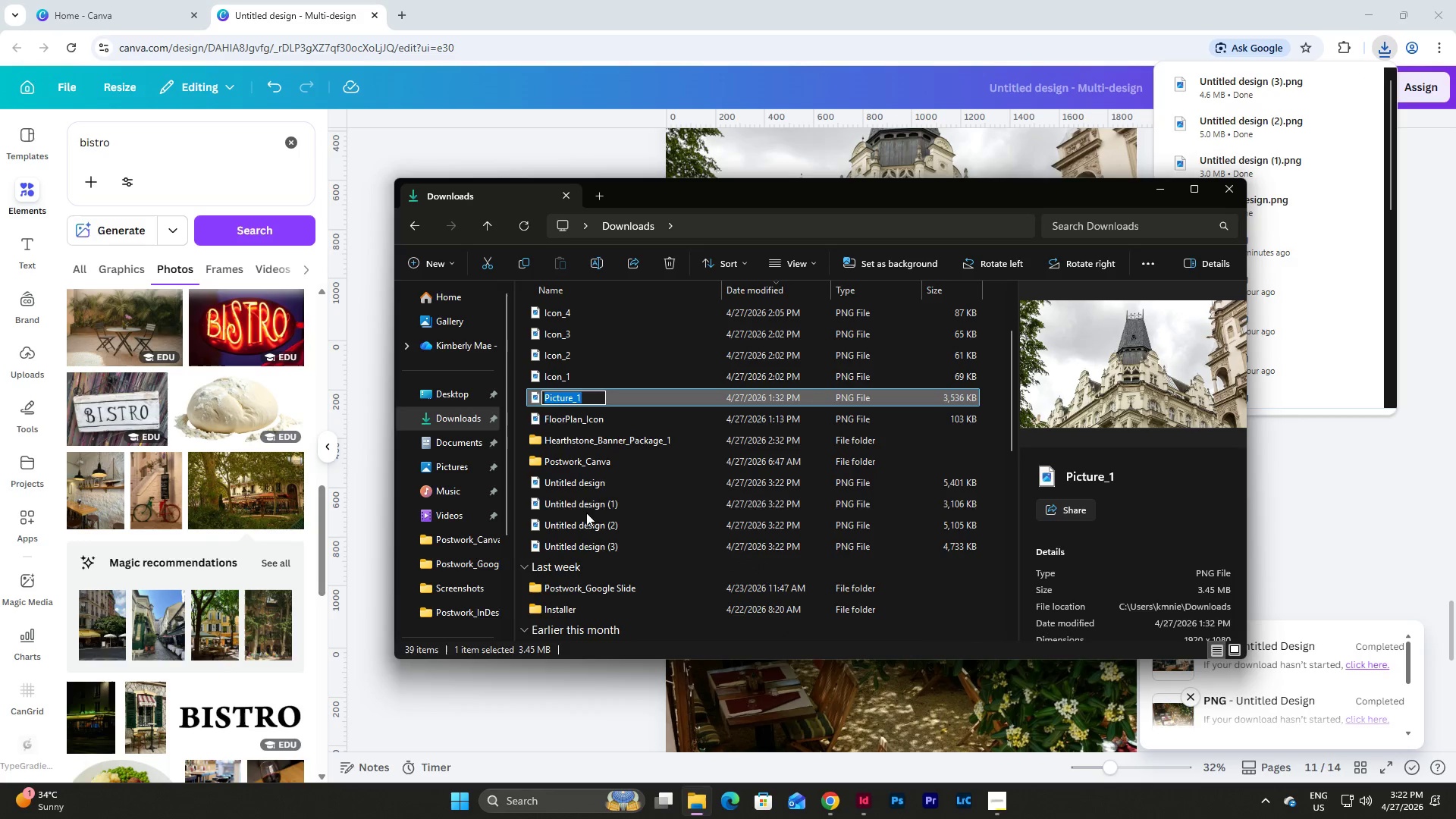 
left_click([600, 487])
 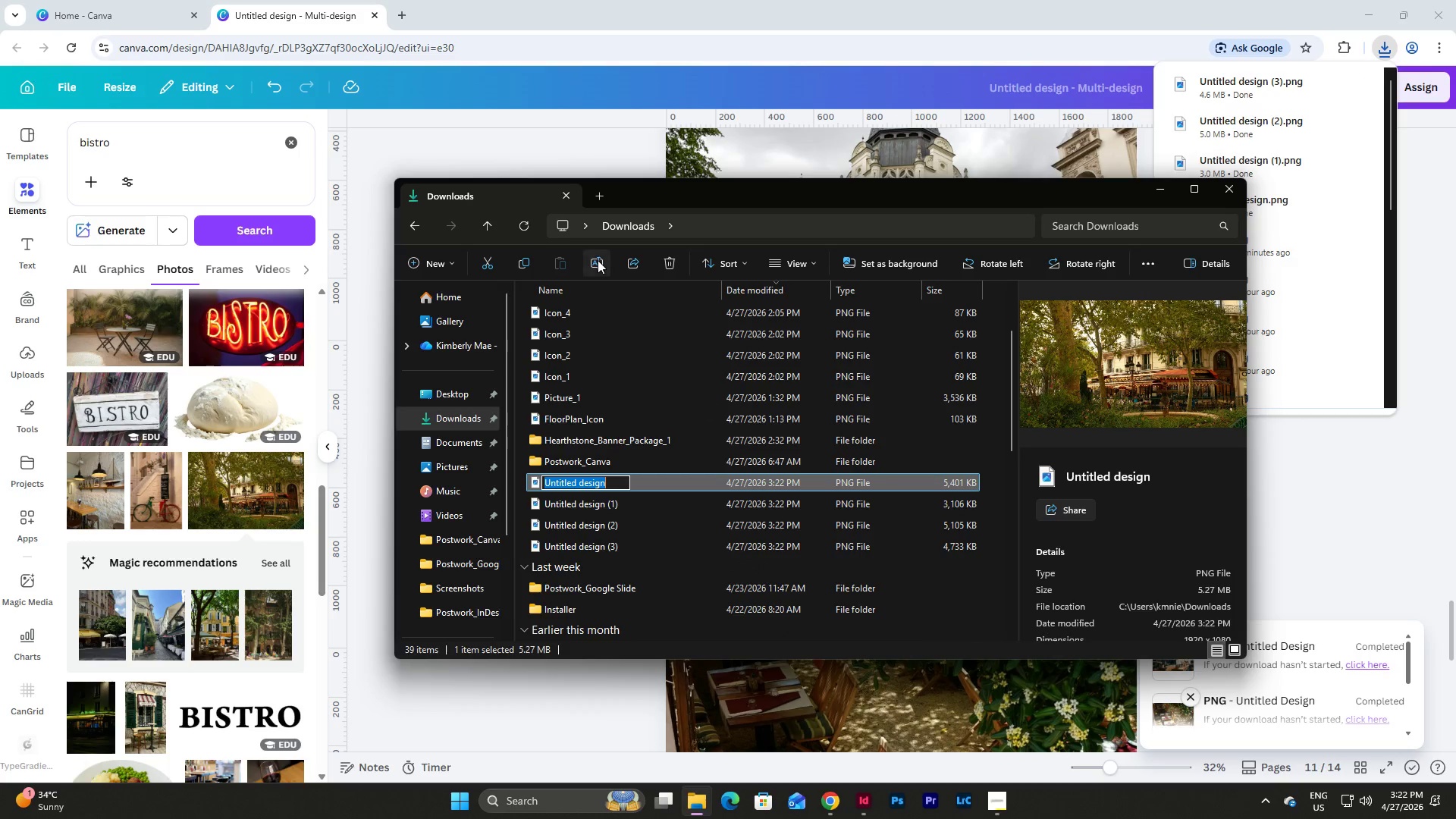 
key(Control+V)
 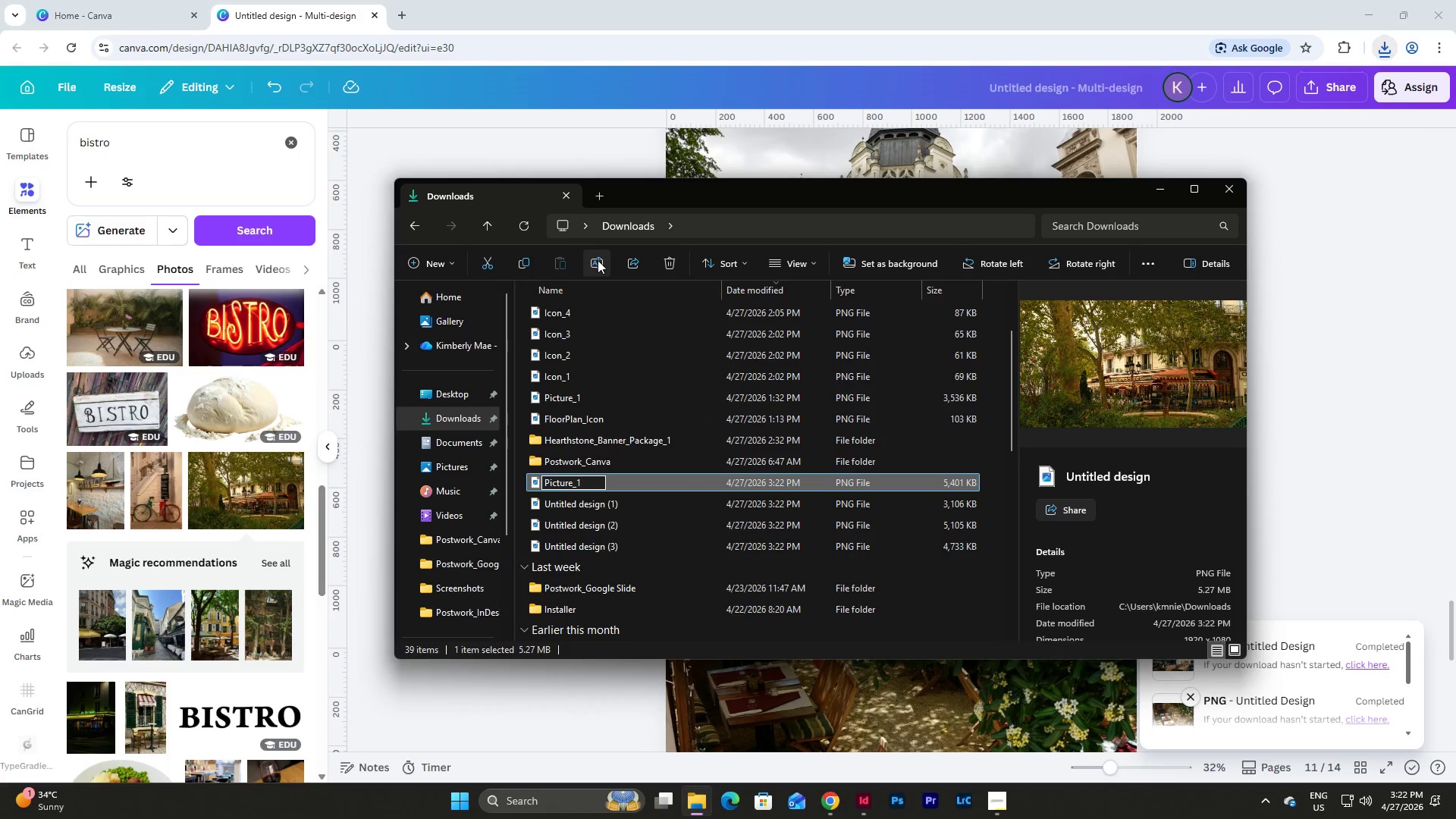 
key(Backspace)
 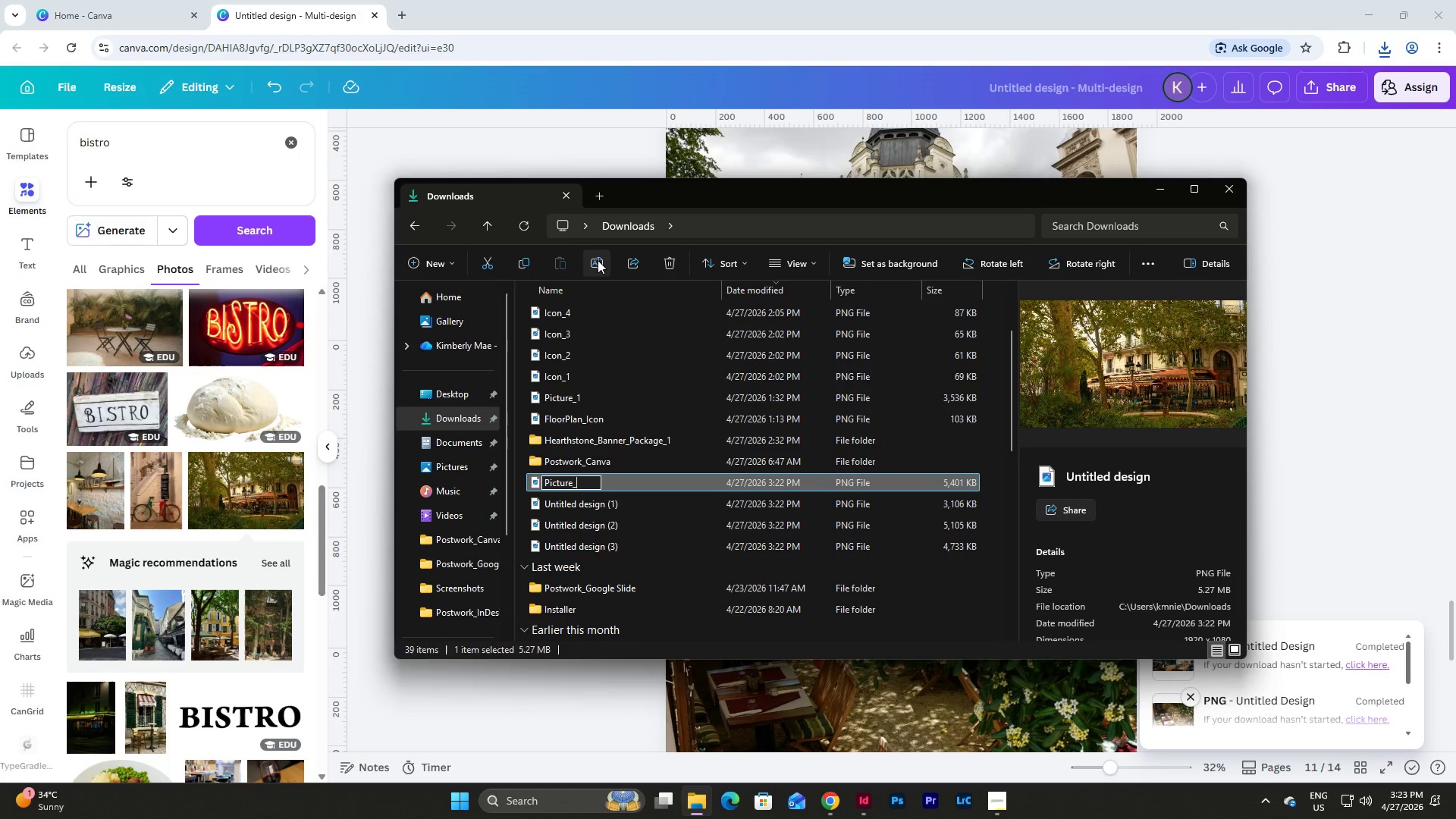 
key(Numpad2)
 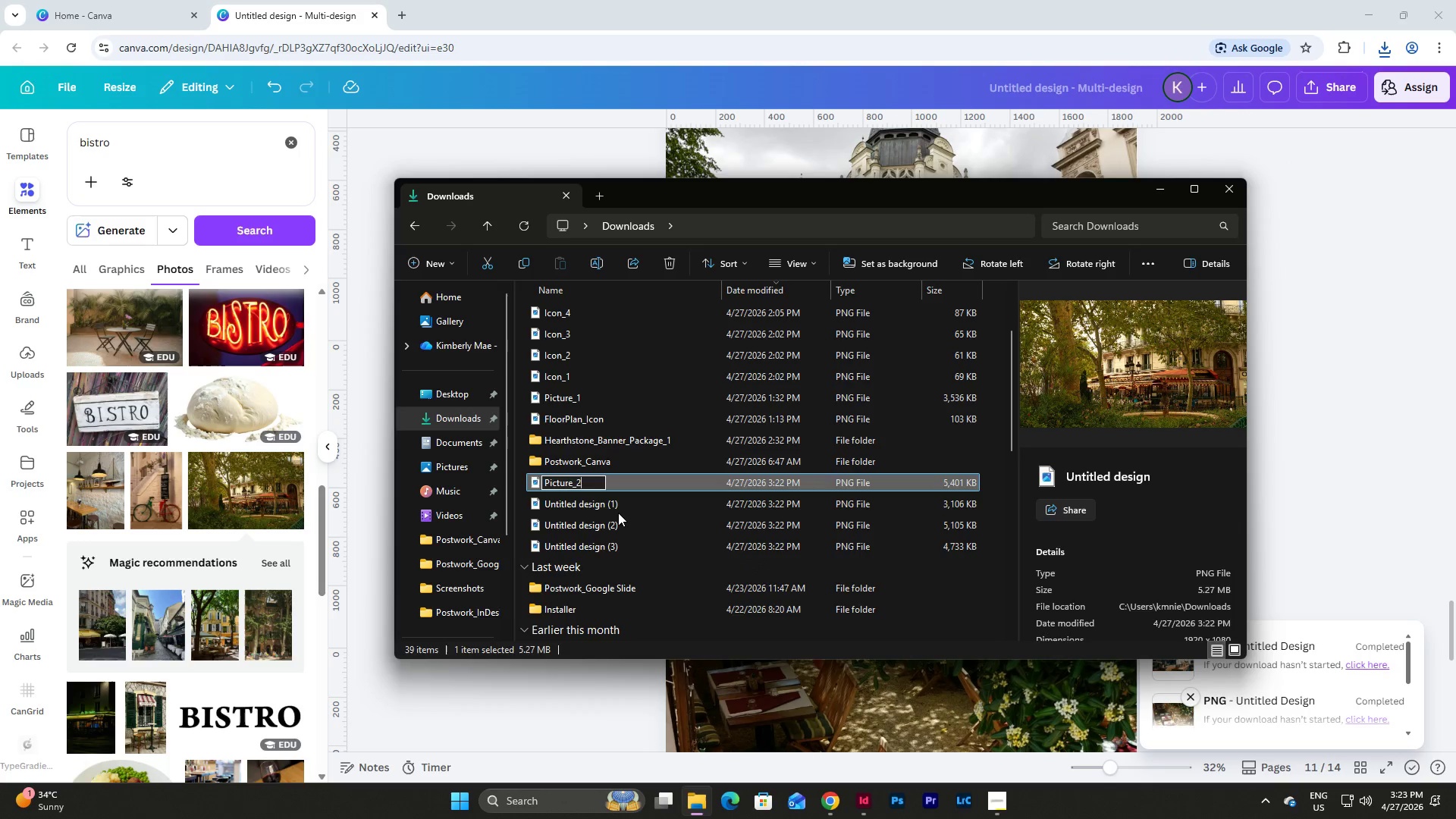 
double_click([617, 498])
 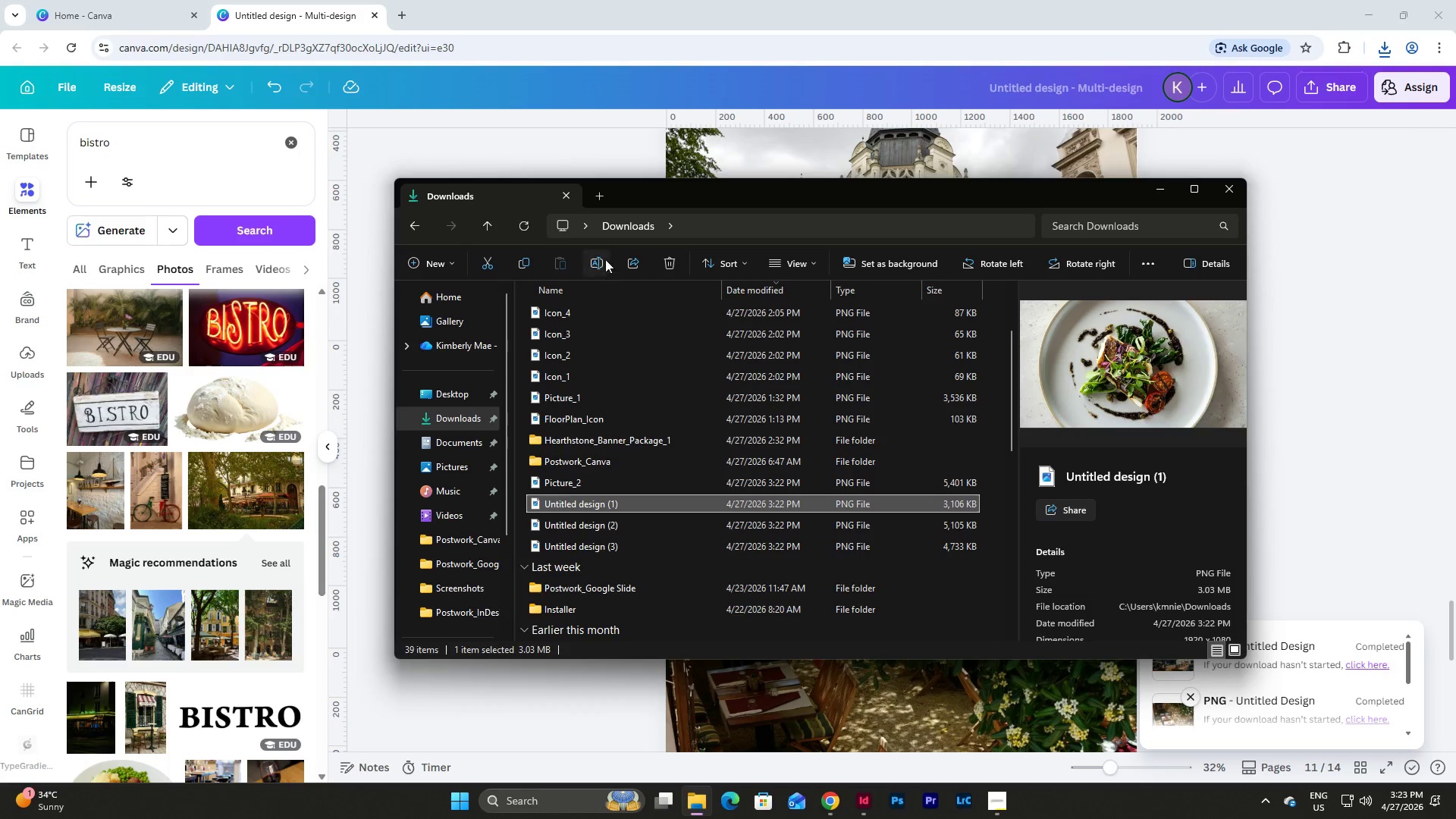 
left_click([594, 265])
 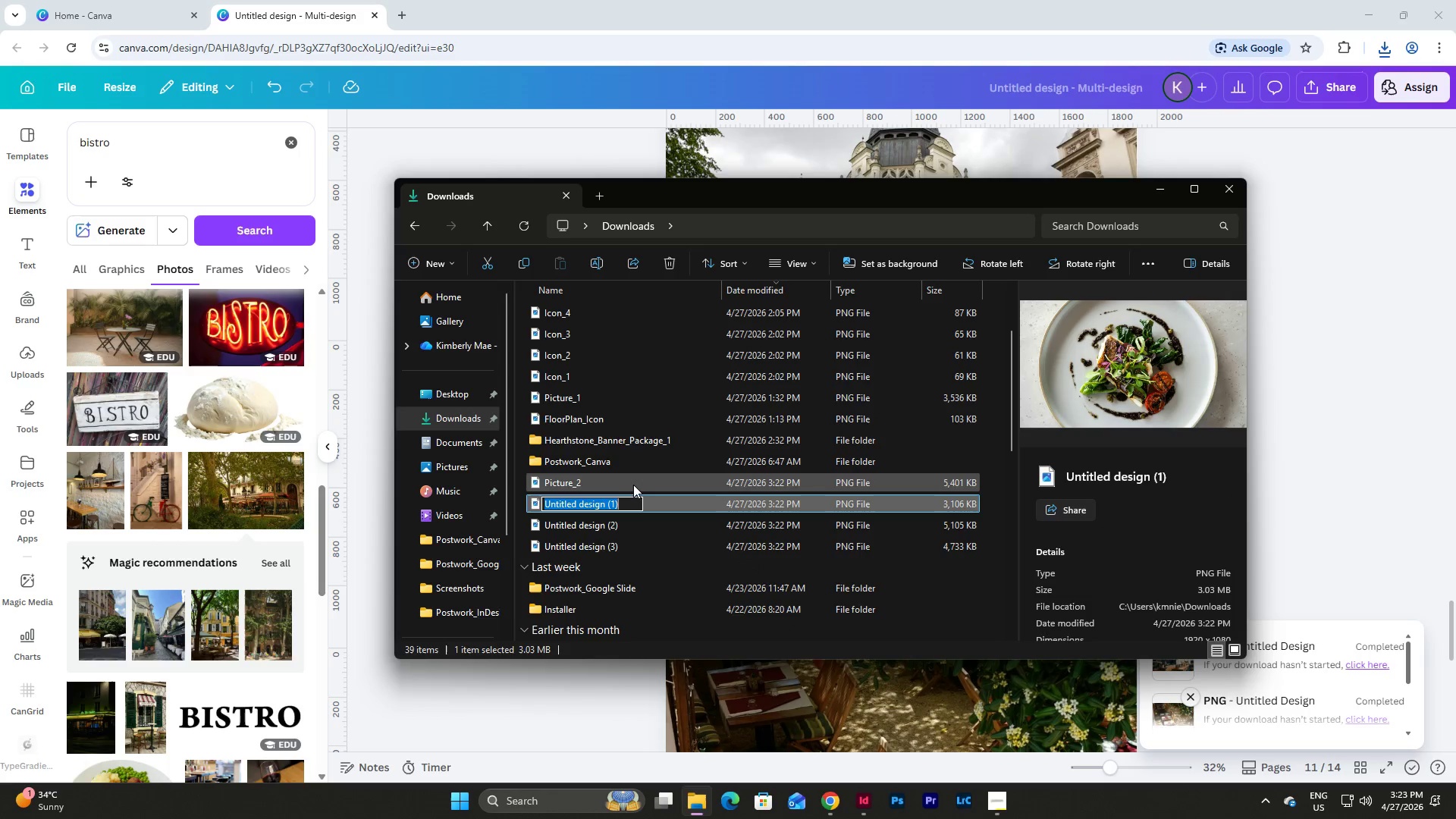 
key(Control+V)
 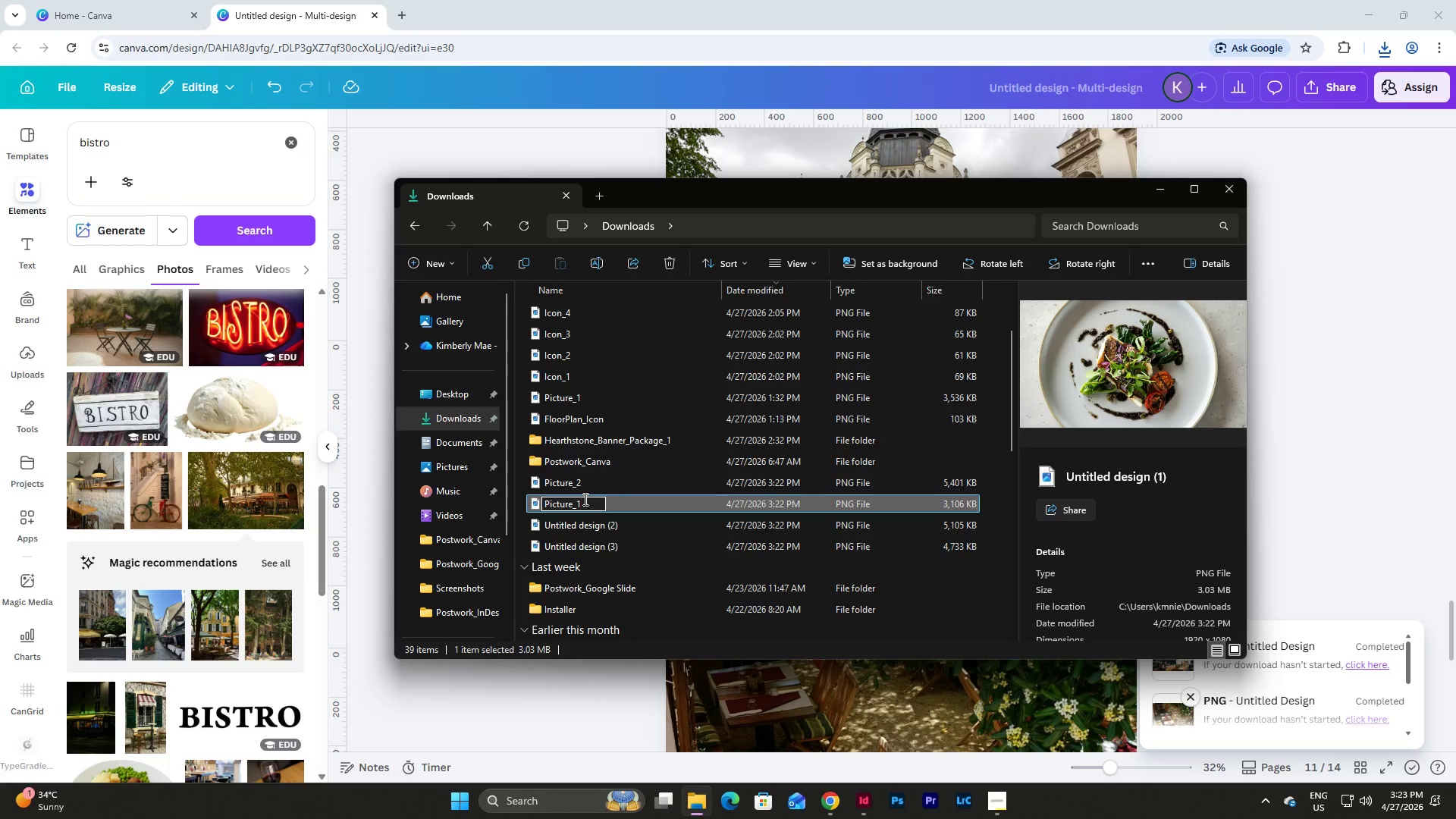 
key(Backspace)
 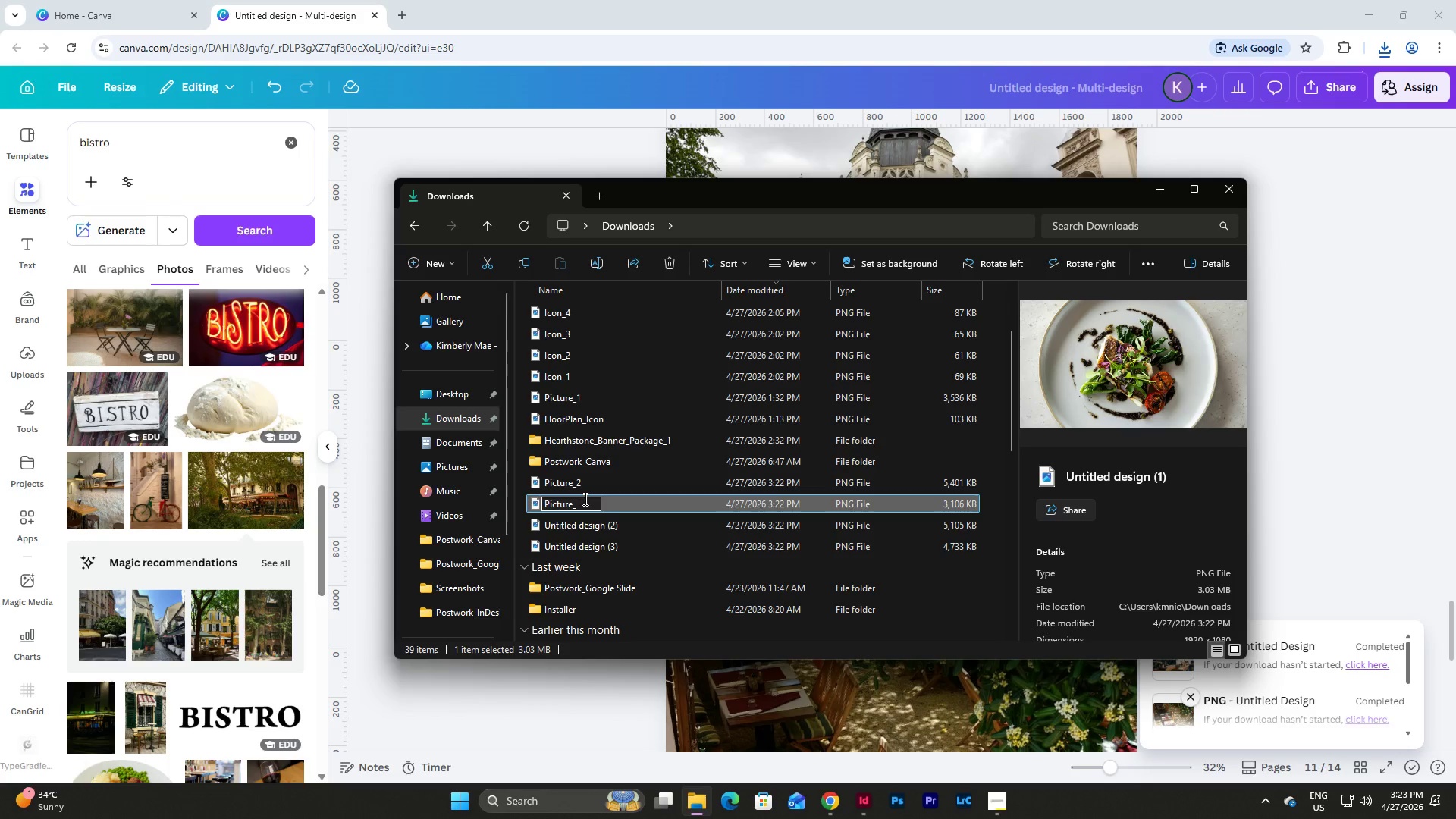 
key(Numpad3)
 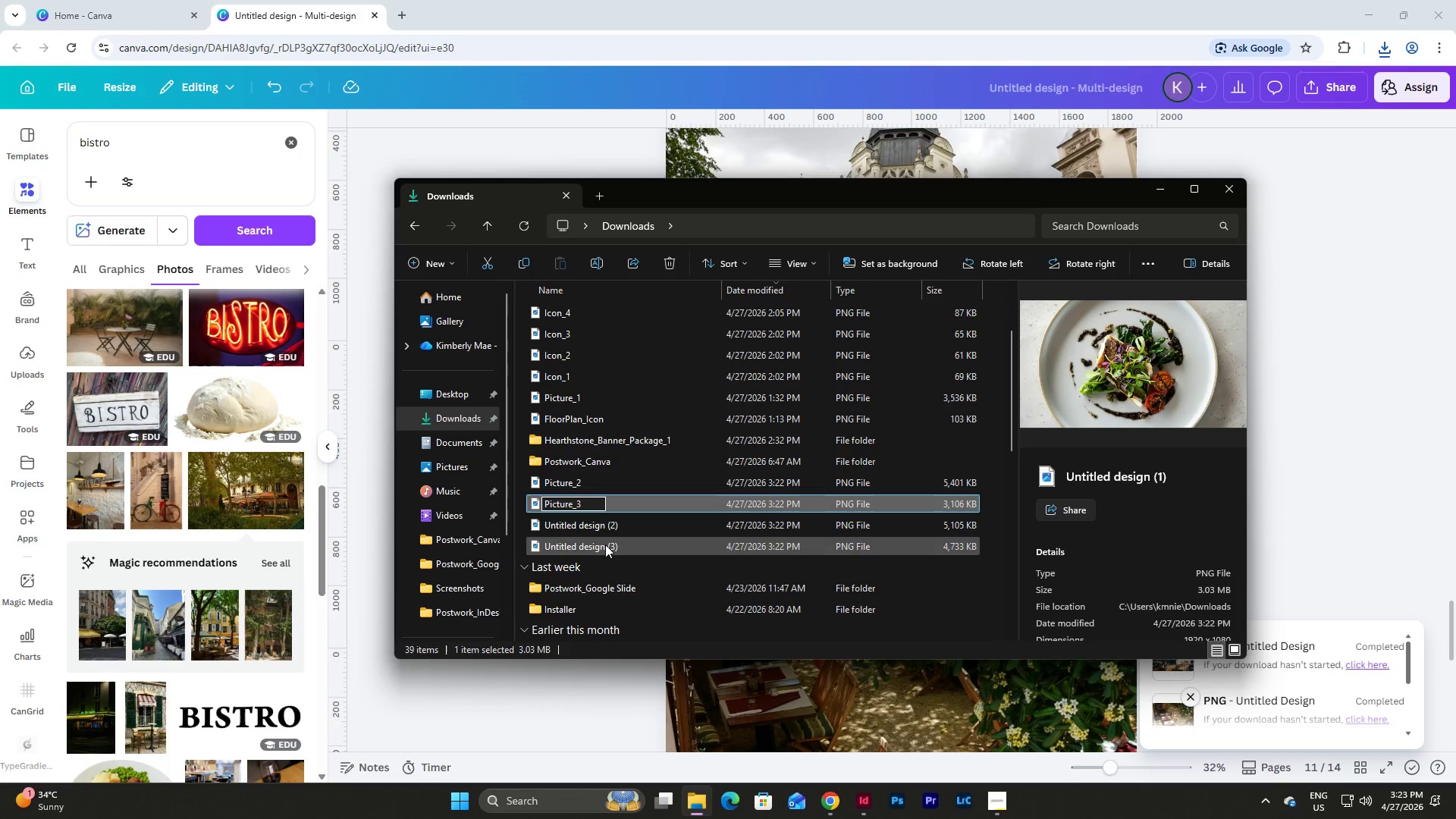 
left_click([612, 529])
 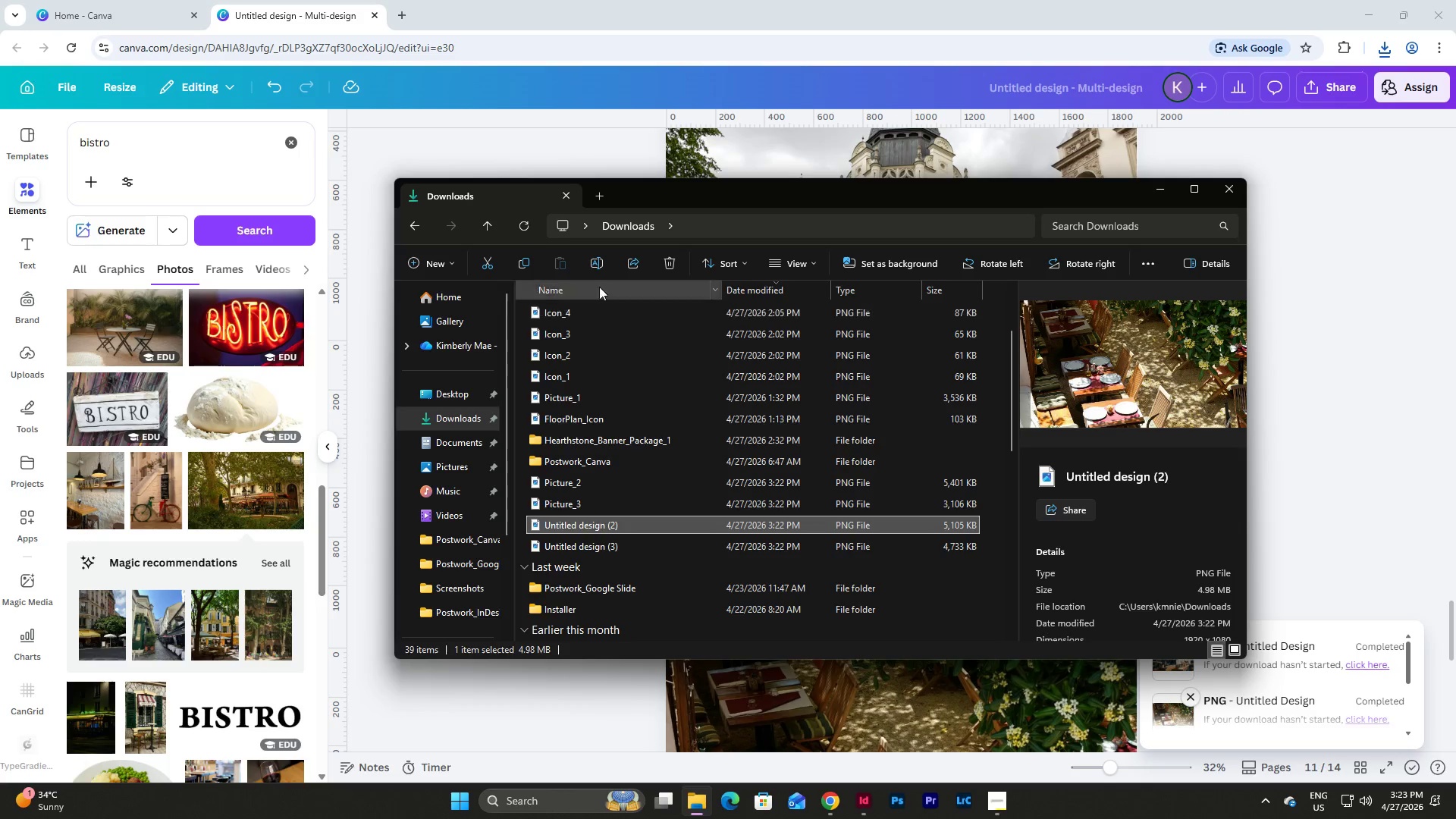 
left_click([596, 262])
 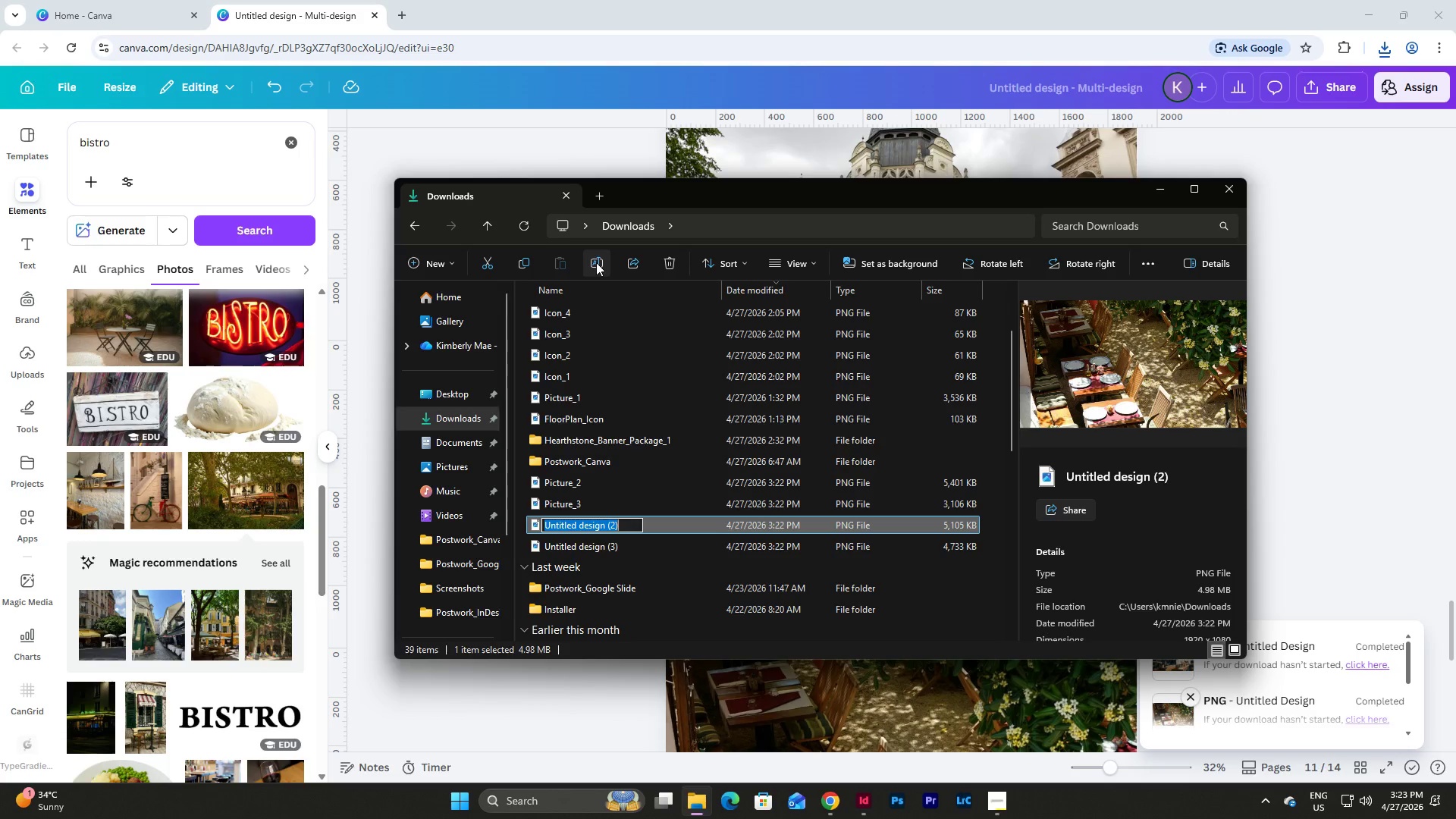 
key(Control+V)
 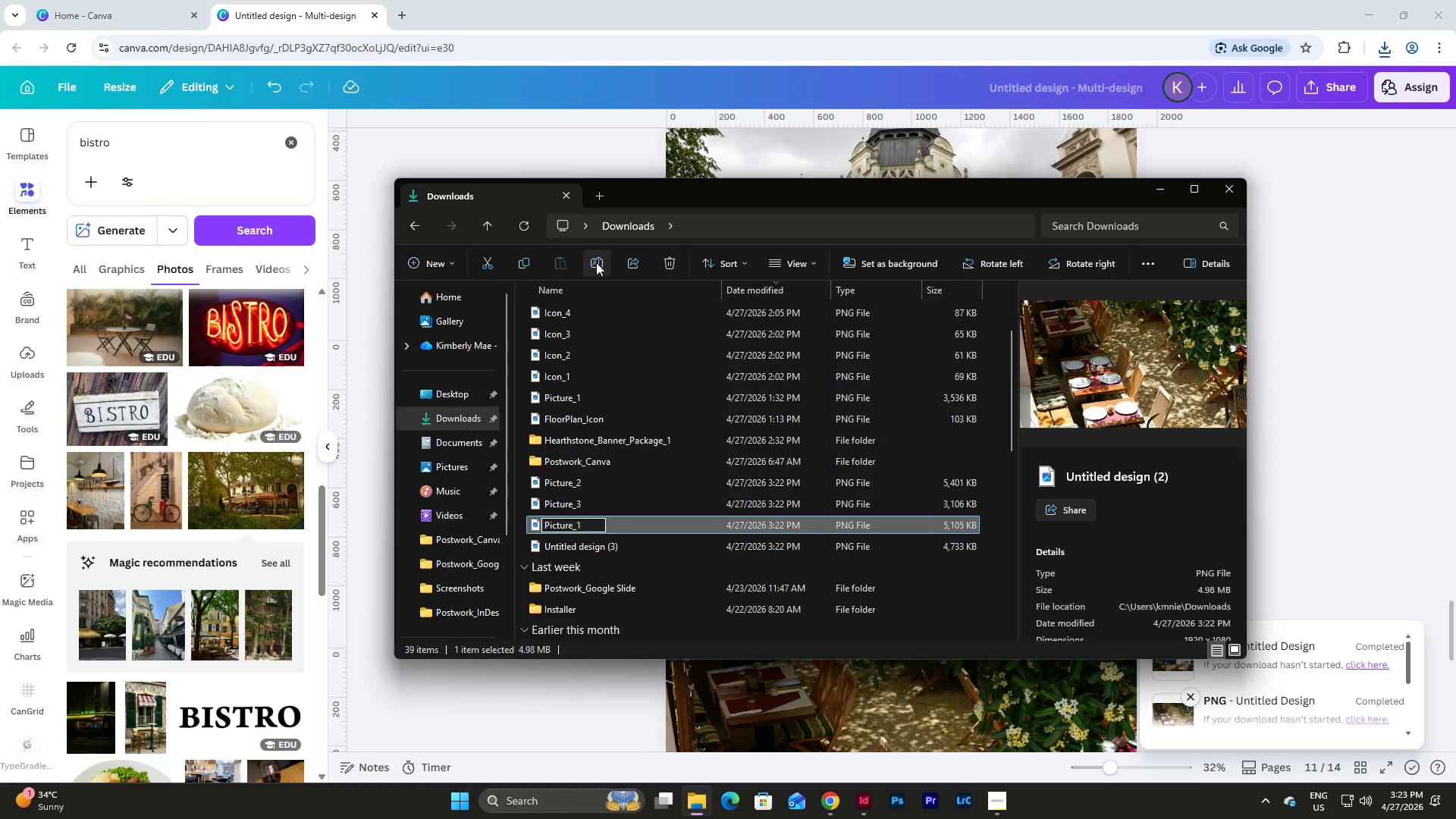 
key(Backspace)
 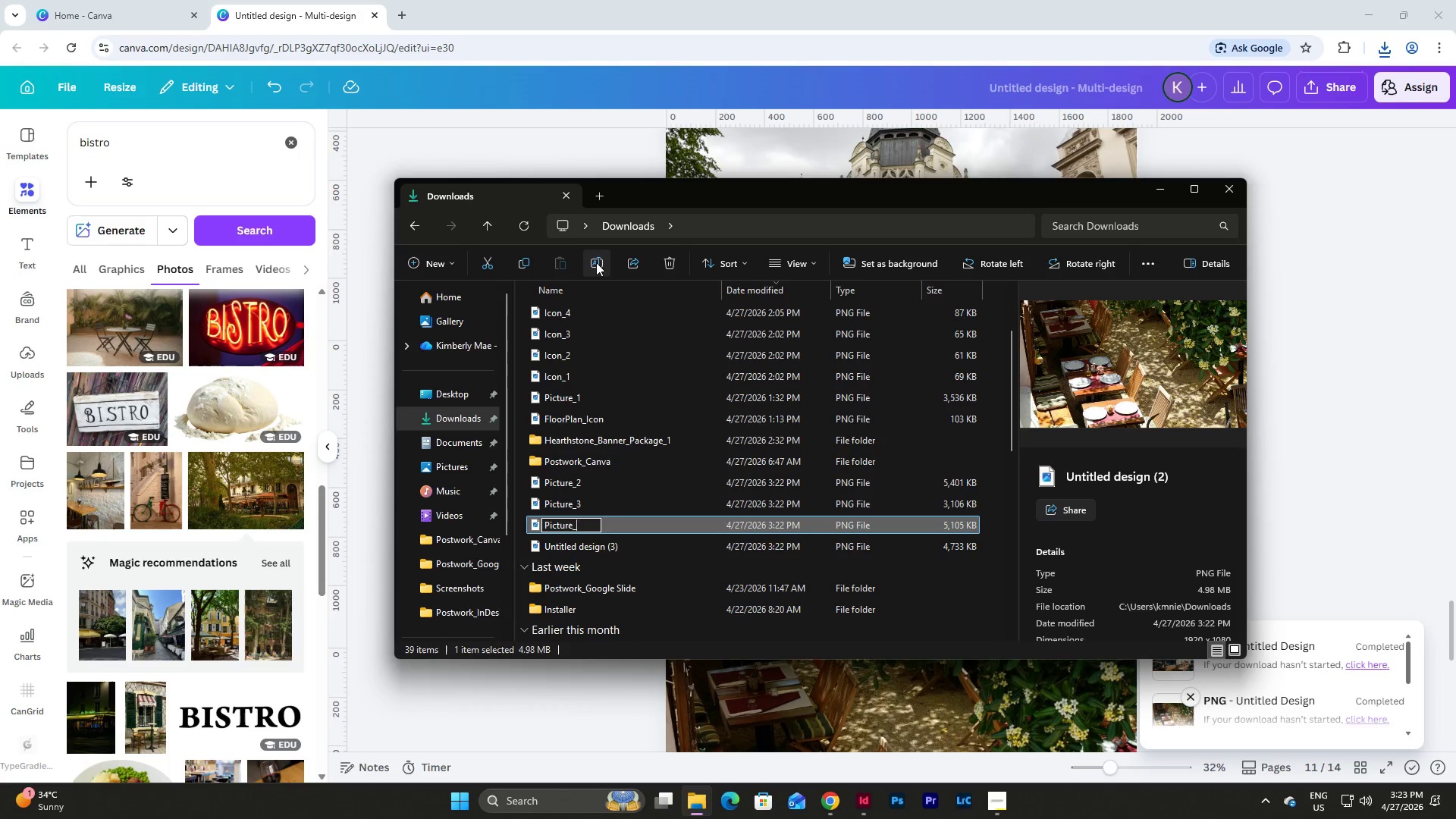 
key(Numpad4)
 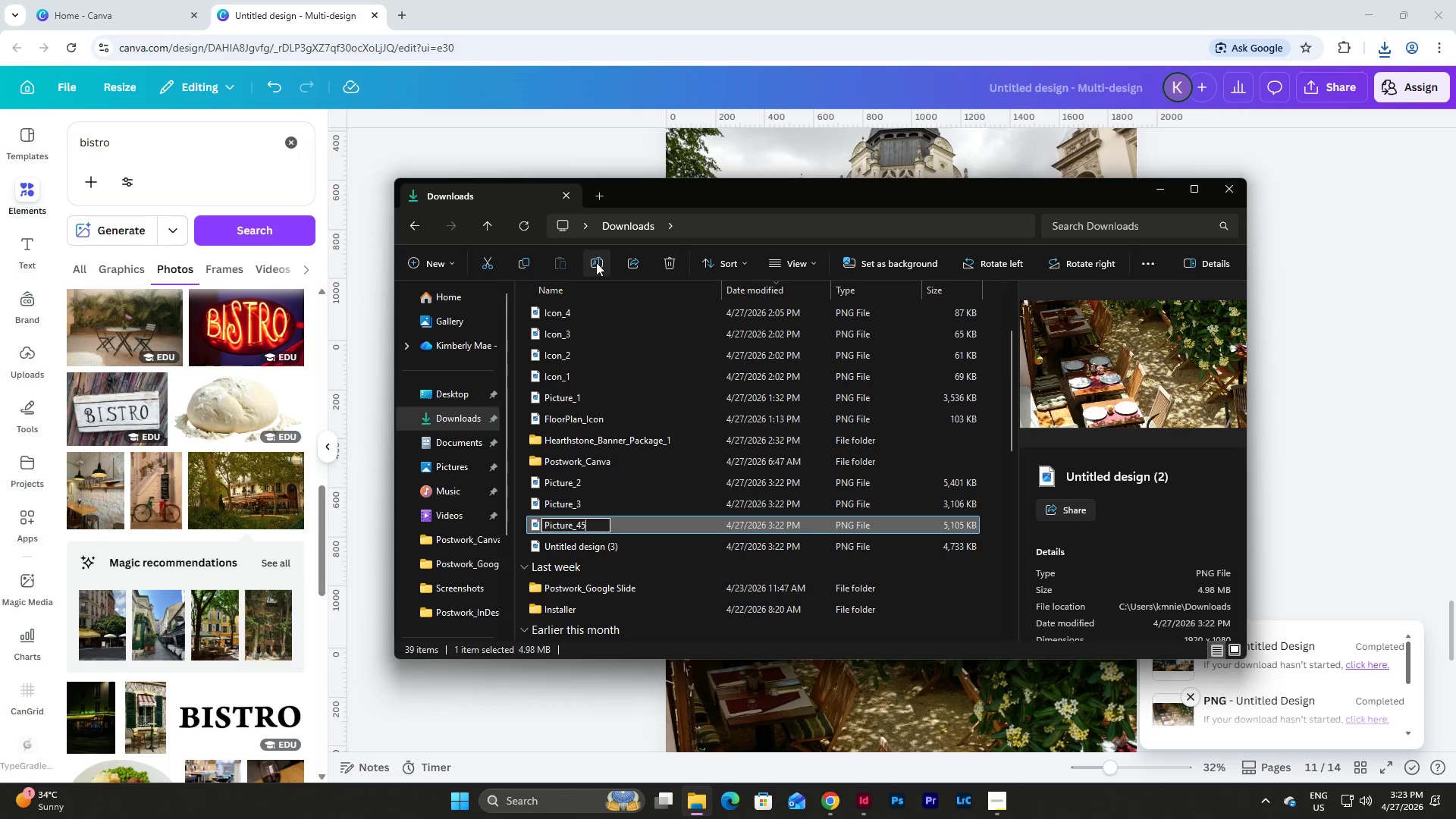 
key(Numpad5)
 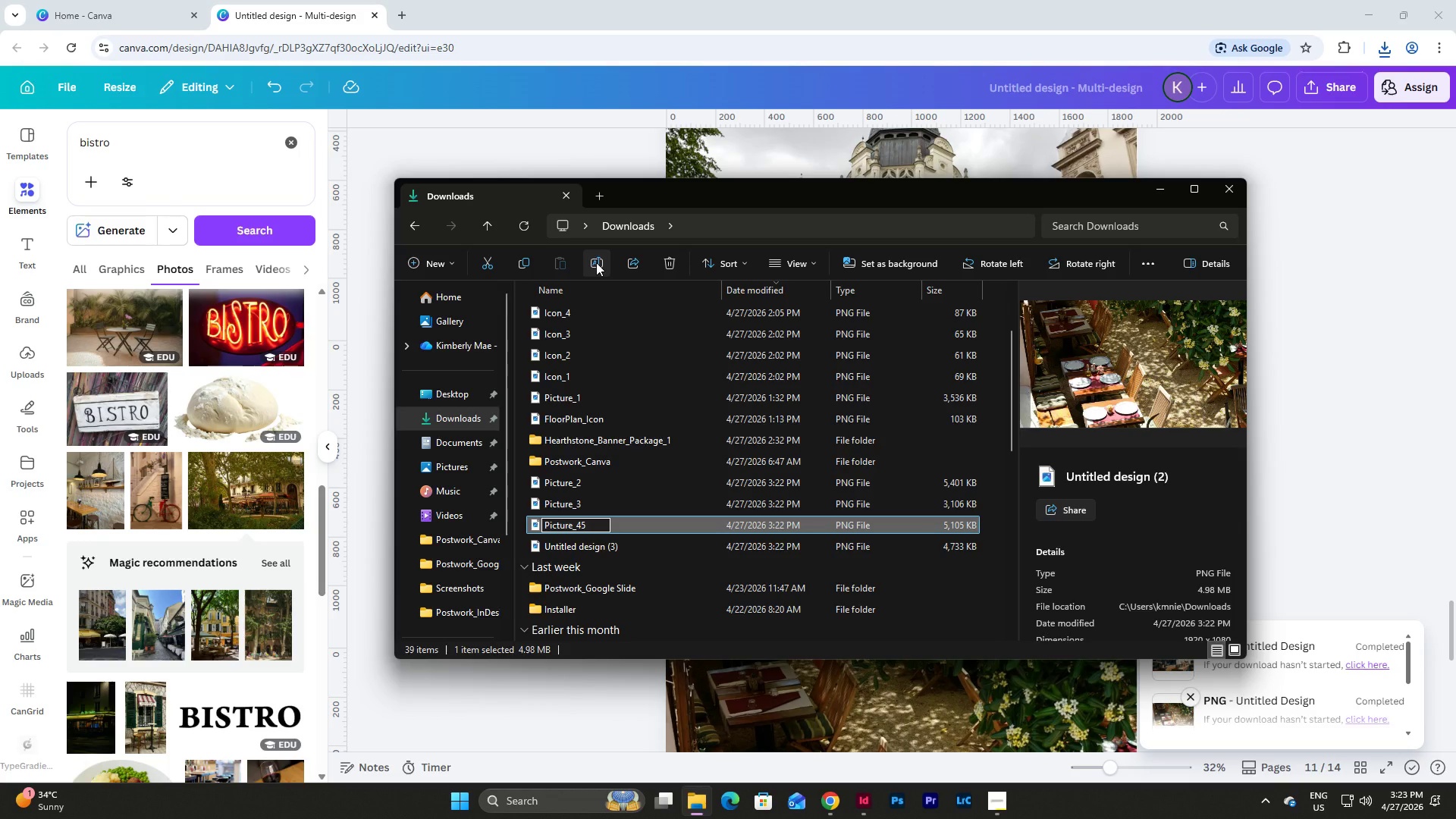 
key(Backspace)
 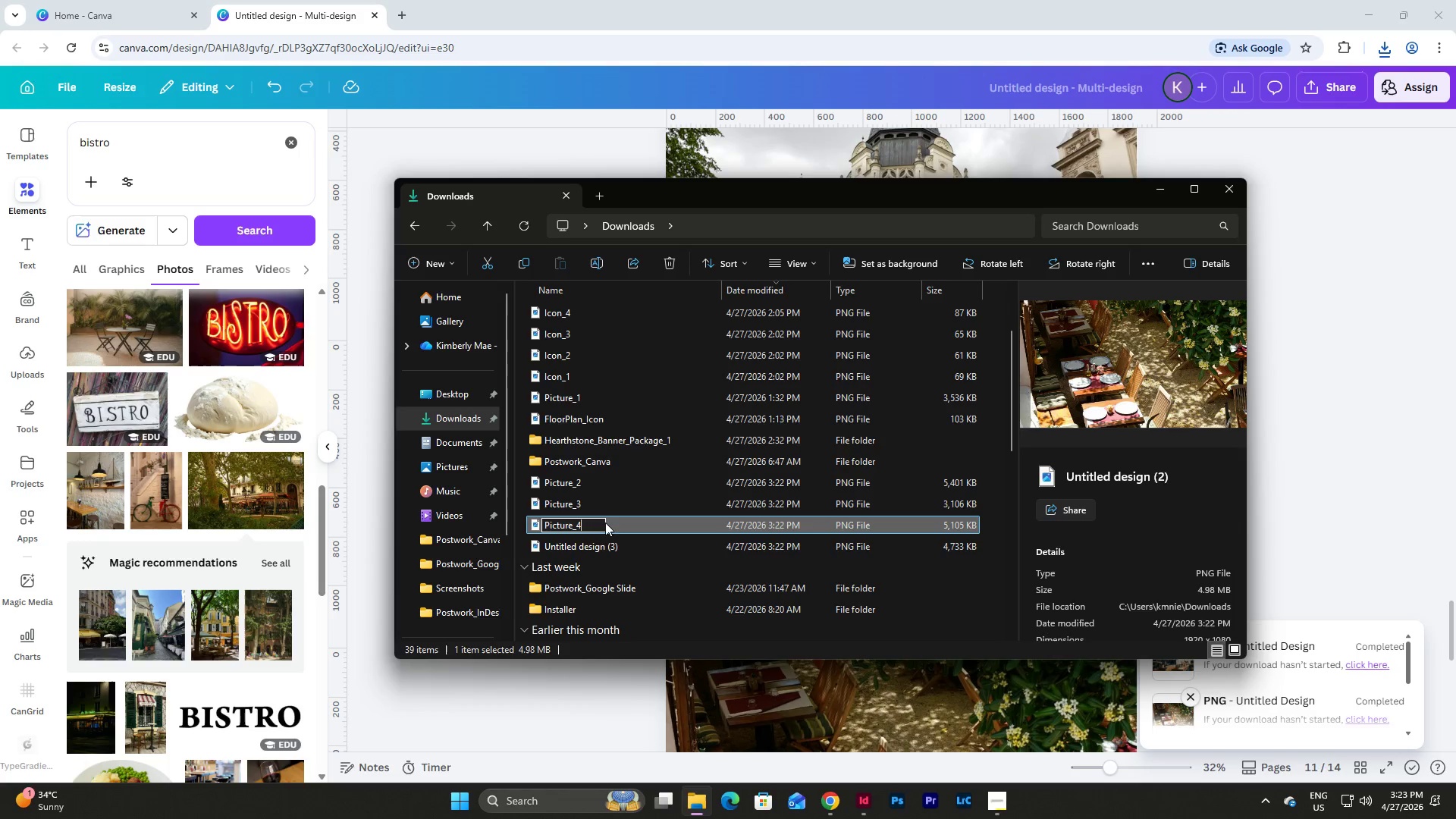 
left_click([605, 547])
 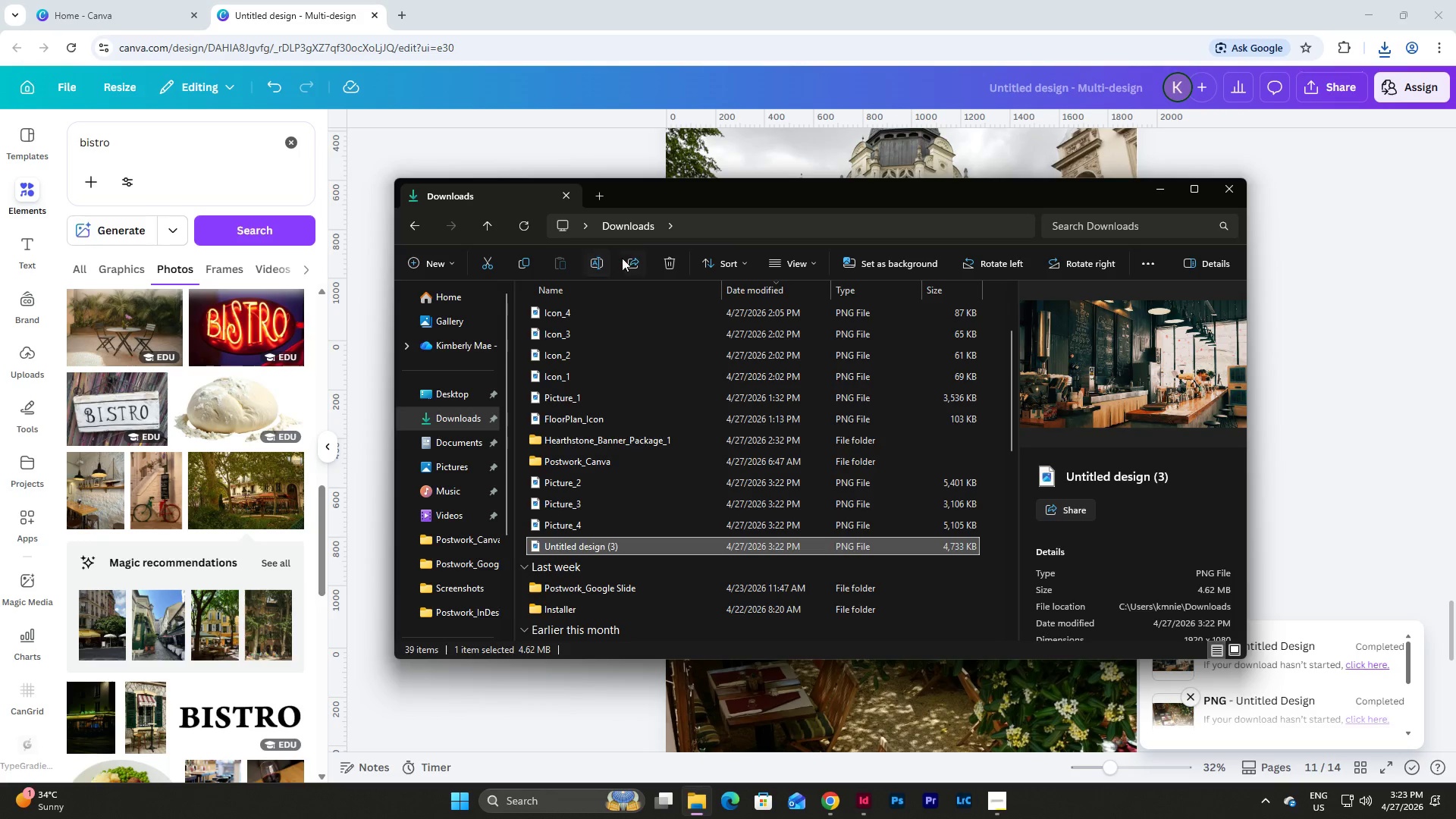 
left_click([599, 266])
 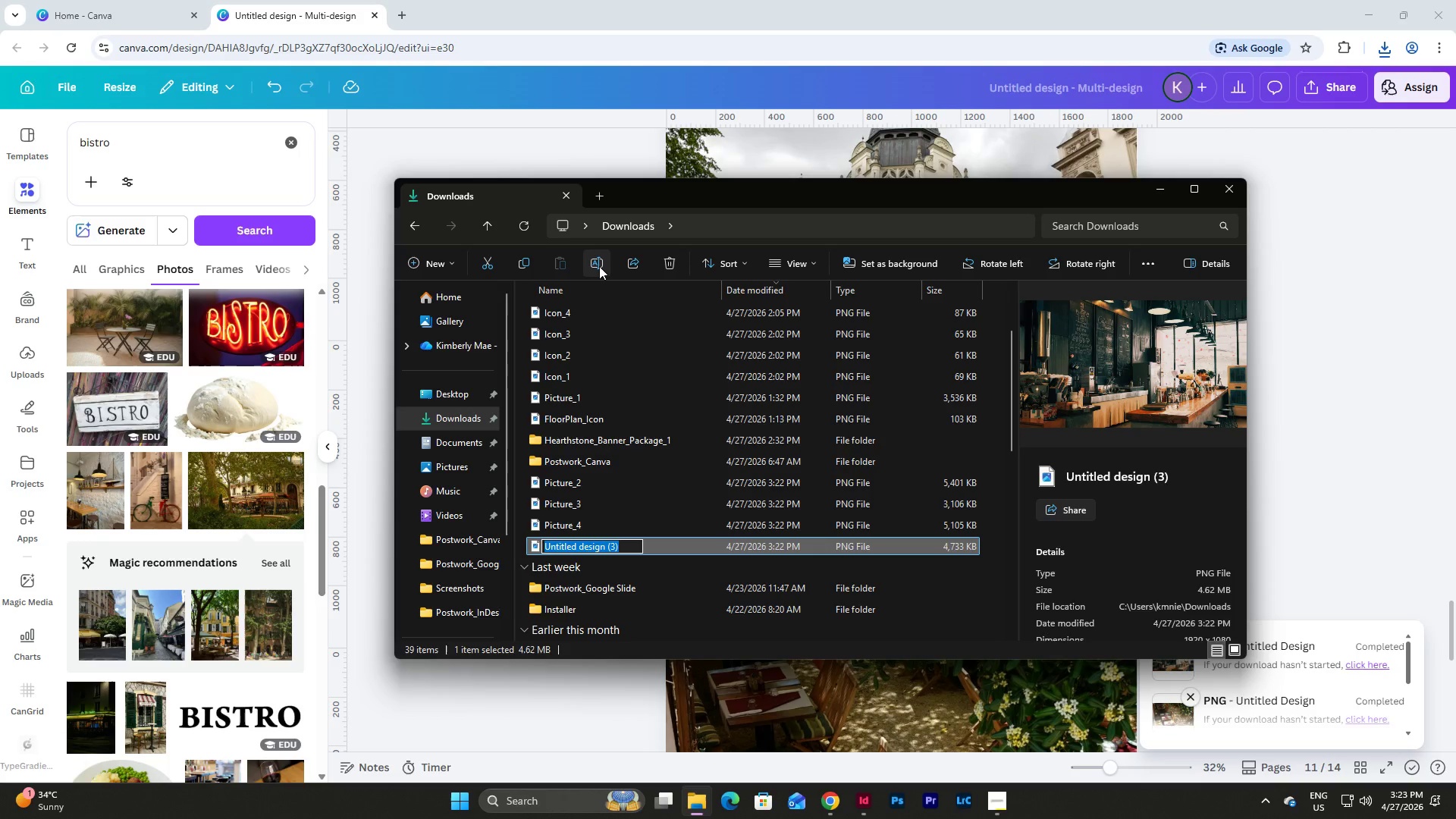 
key(Control+V)
 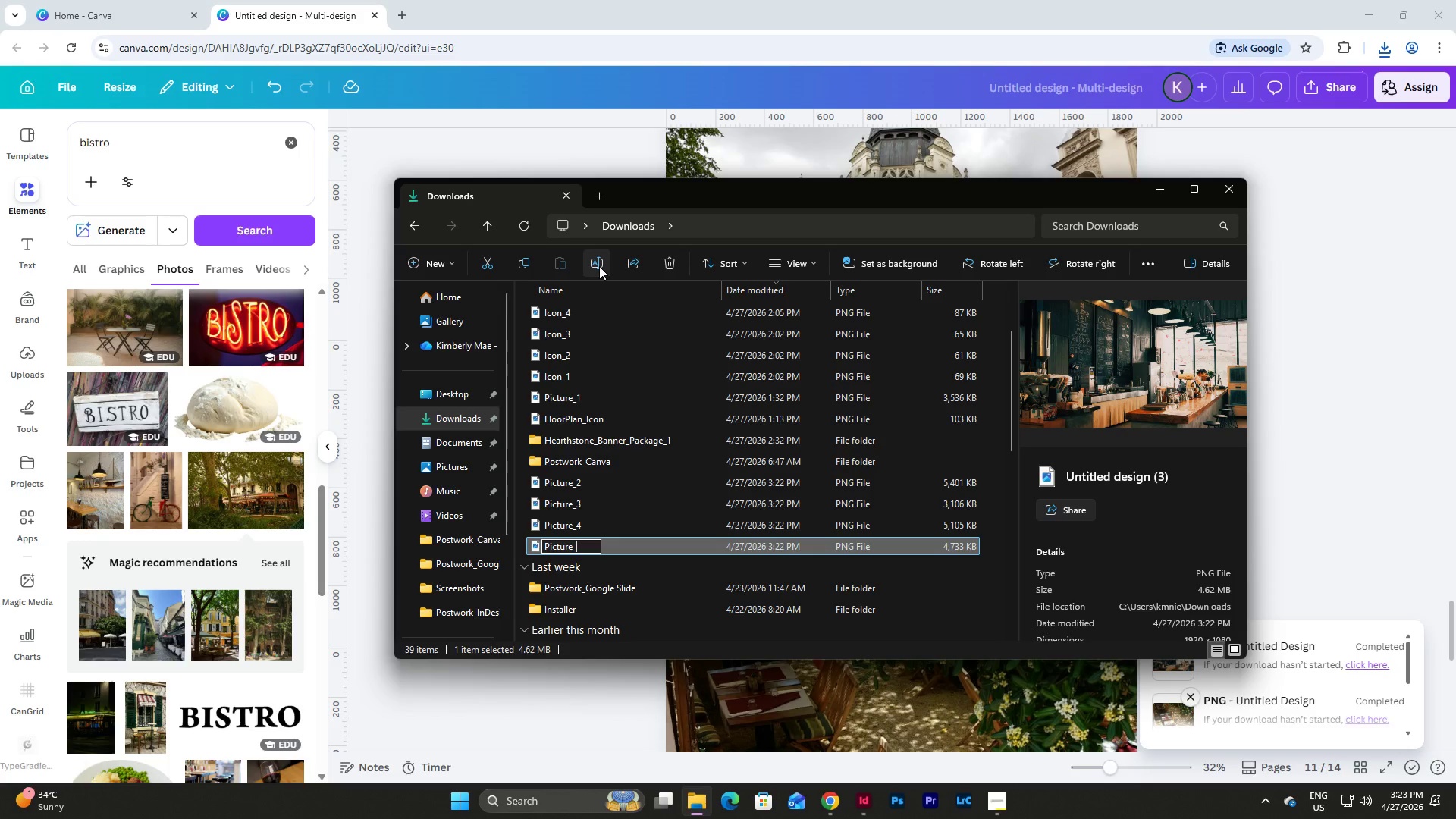 
key(Backspace)
 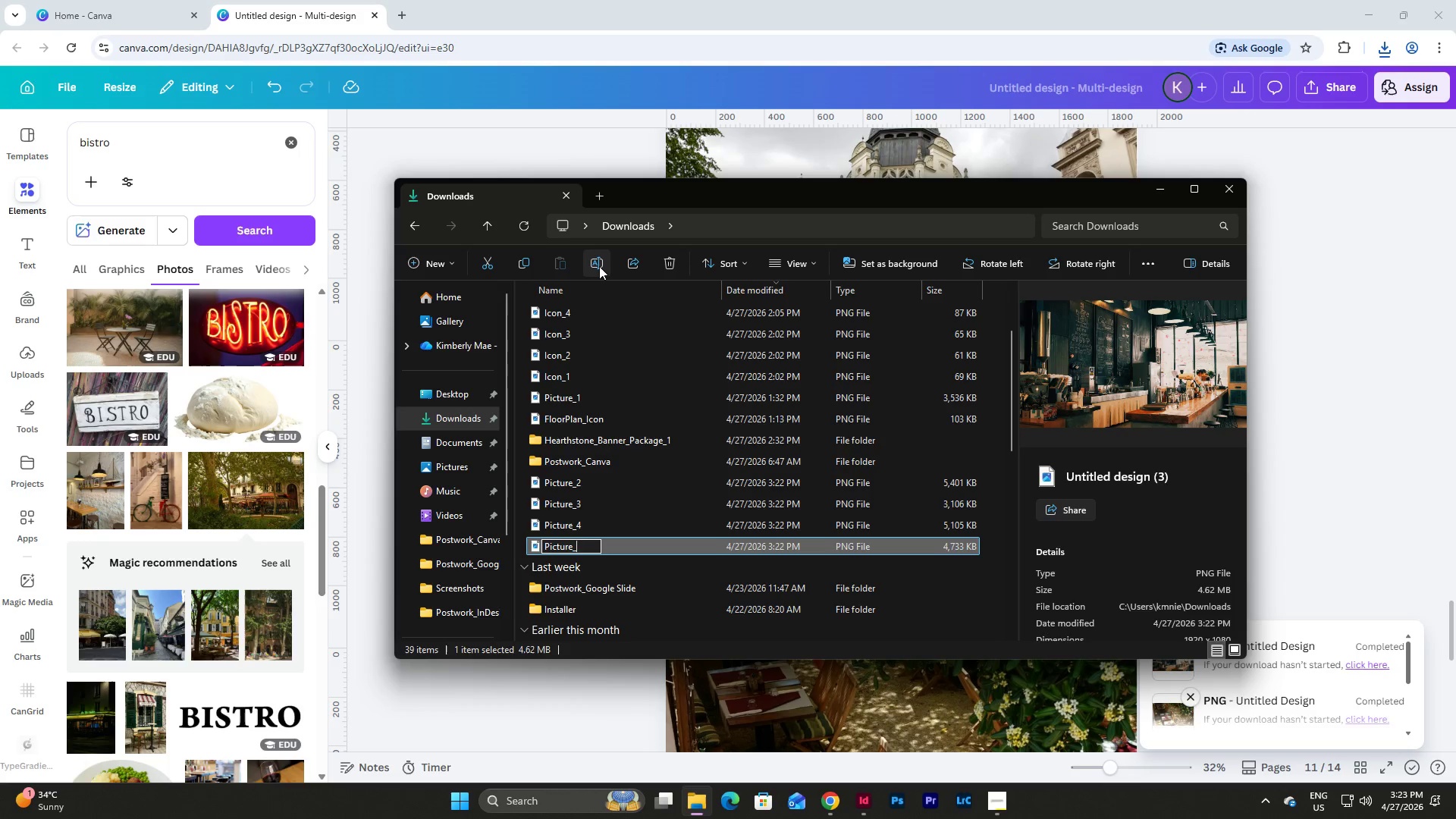 
key(Numpad5)
 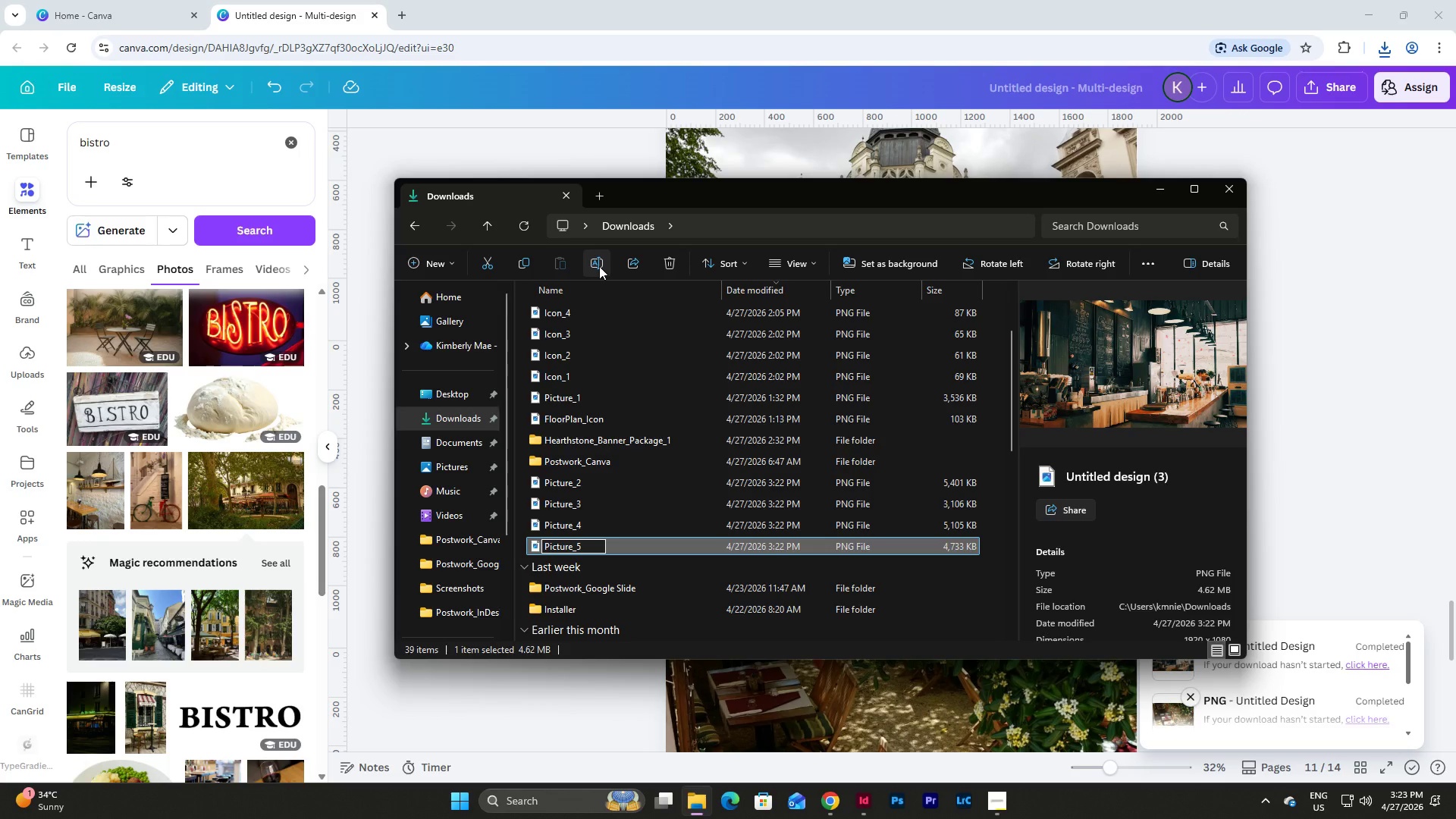 
key(NumpadEnter)
 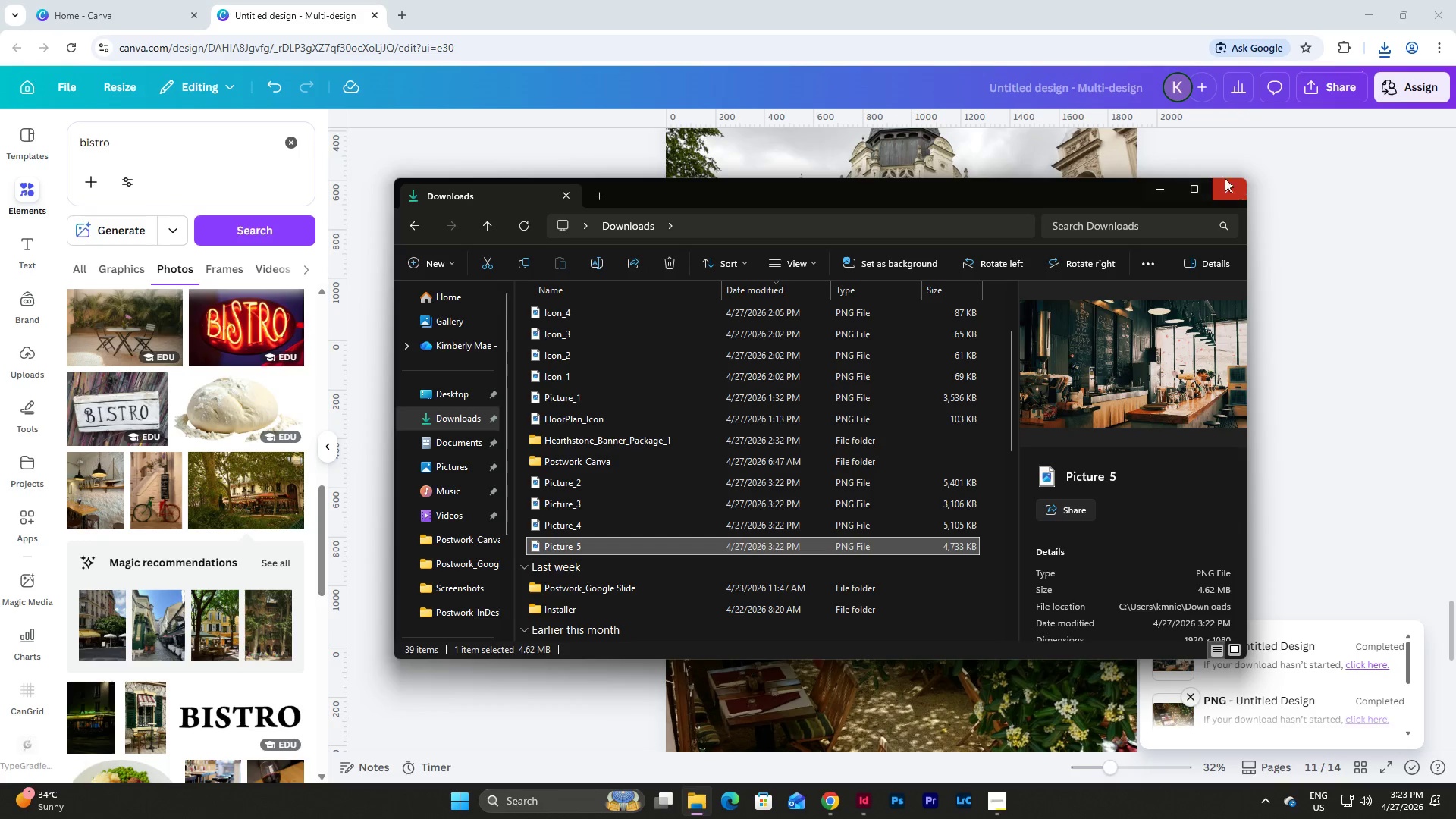 
left_click([1156, 188])
 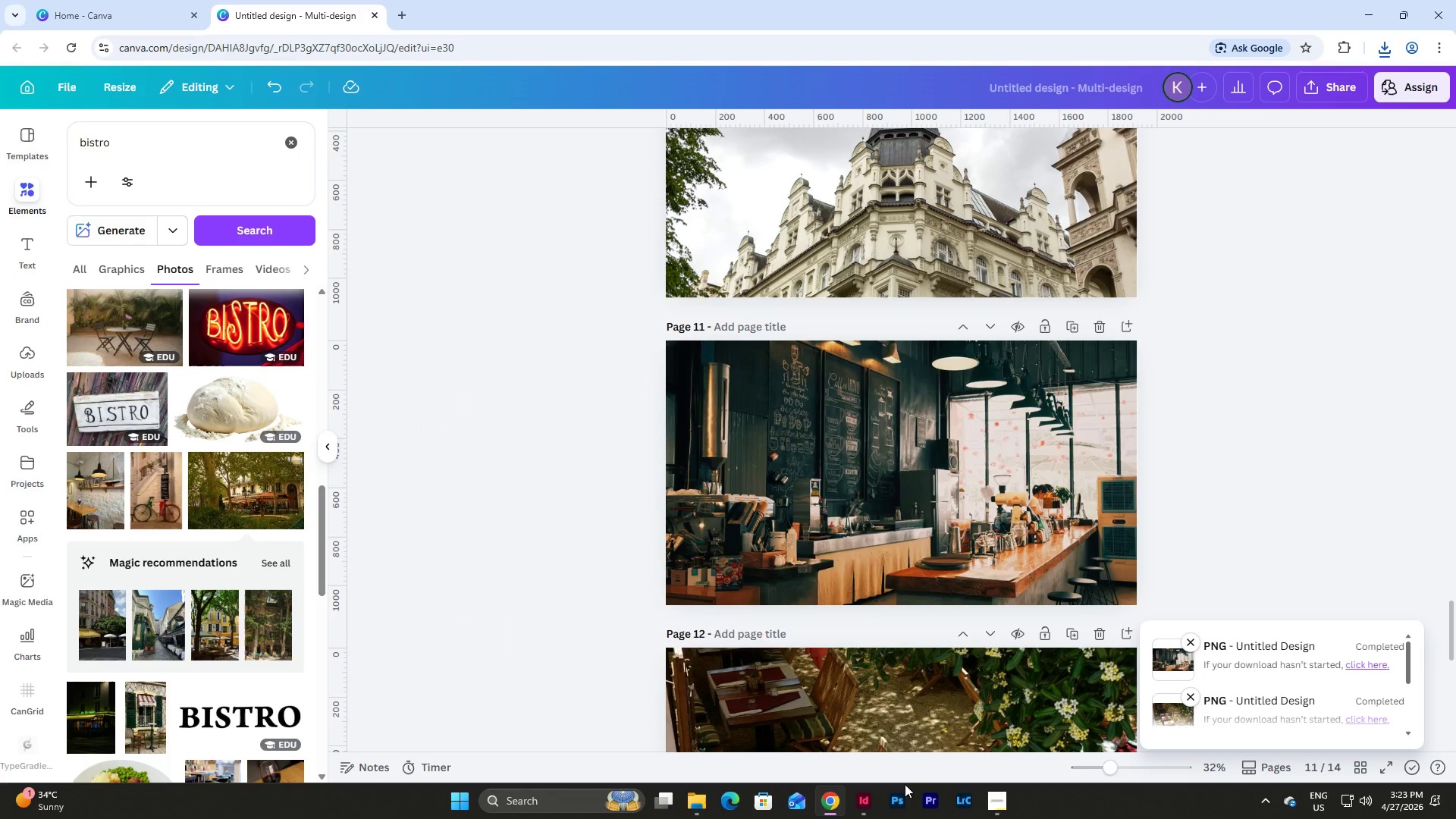 
left_click([1006, 802])